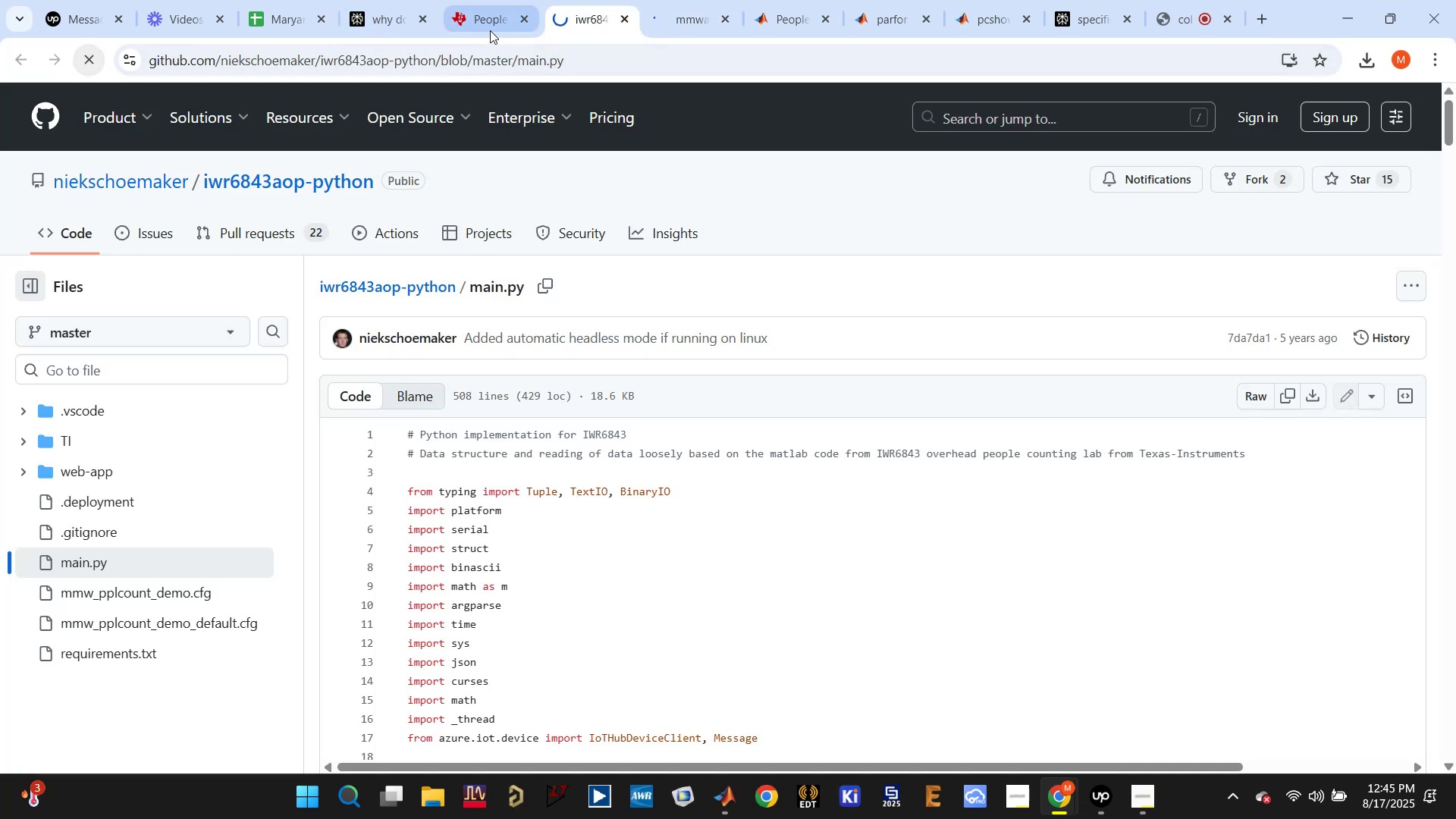 
left_click([485, 17])
 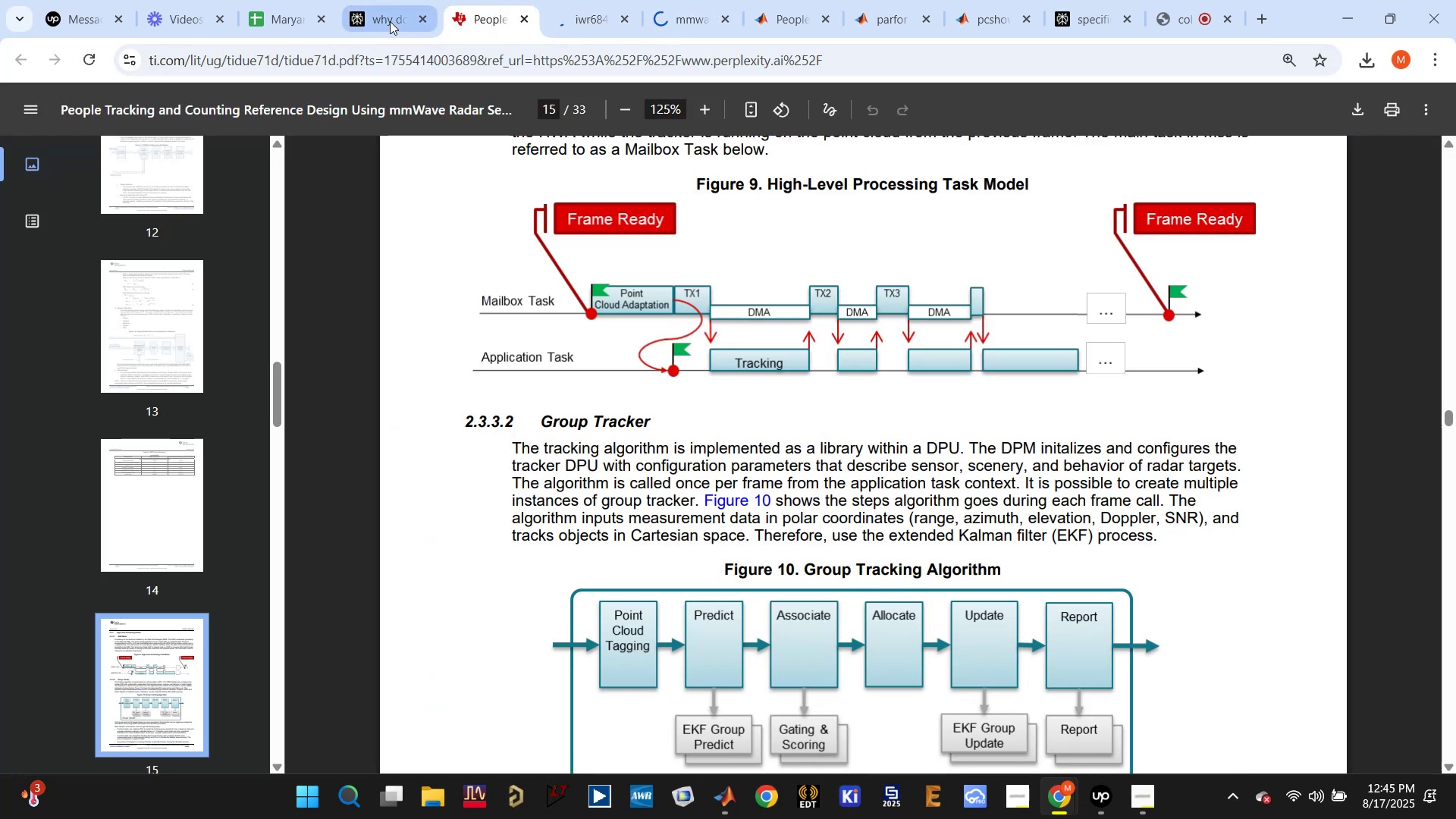 
left_click([391, 19])
 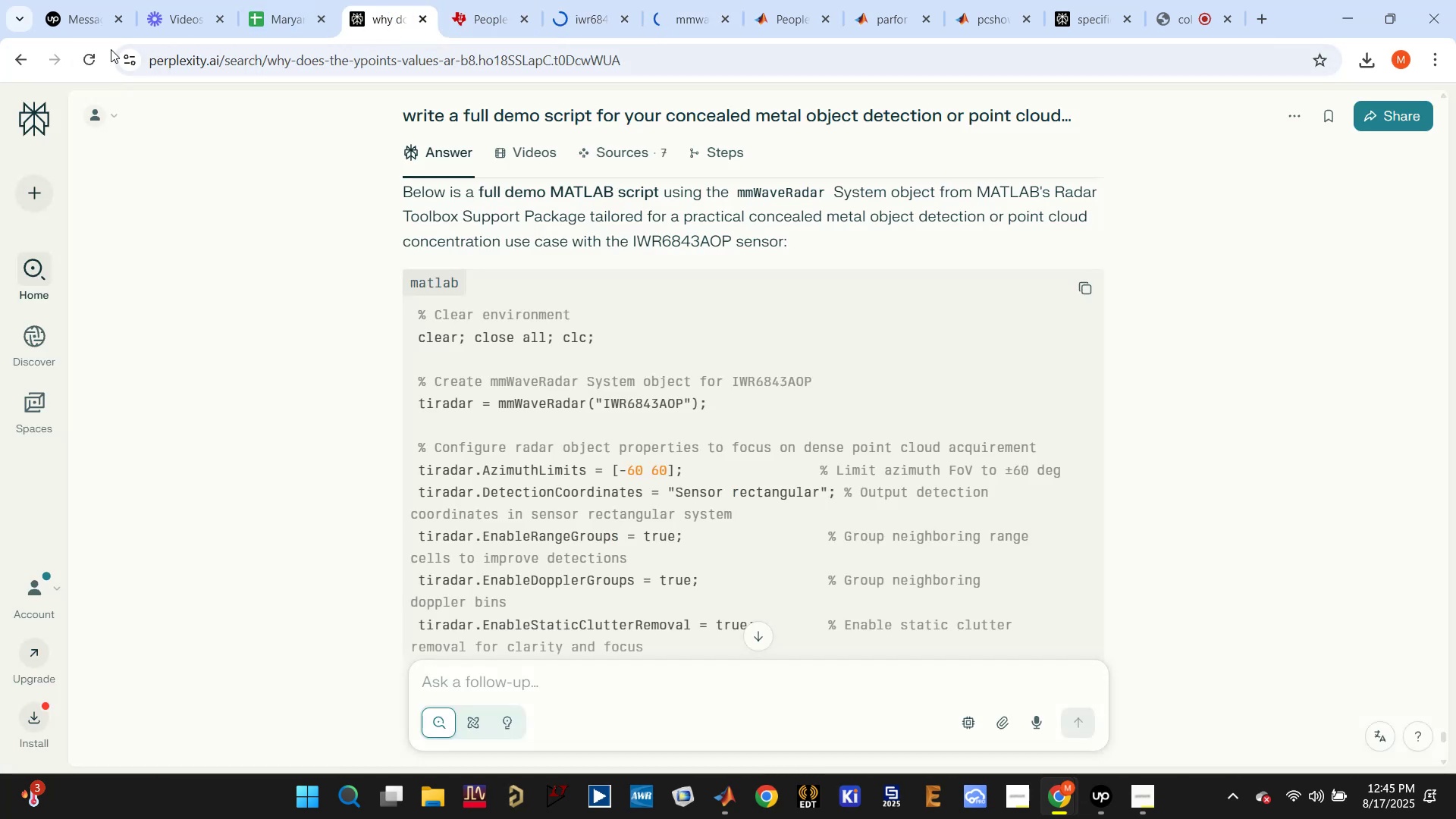 
left_click([90, 59])
 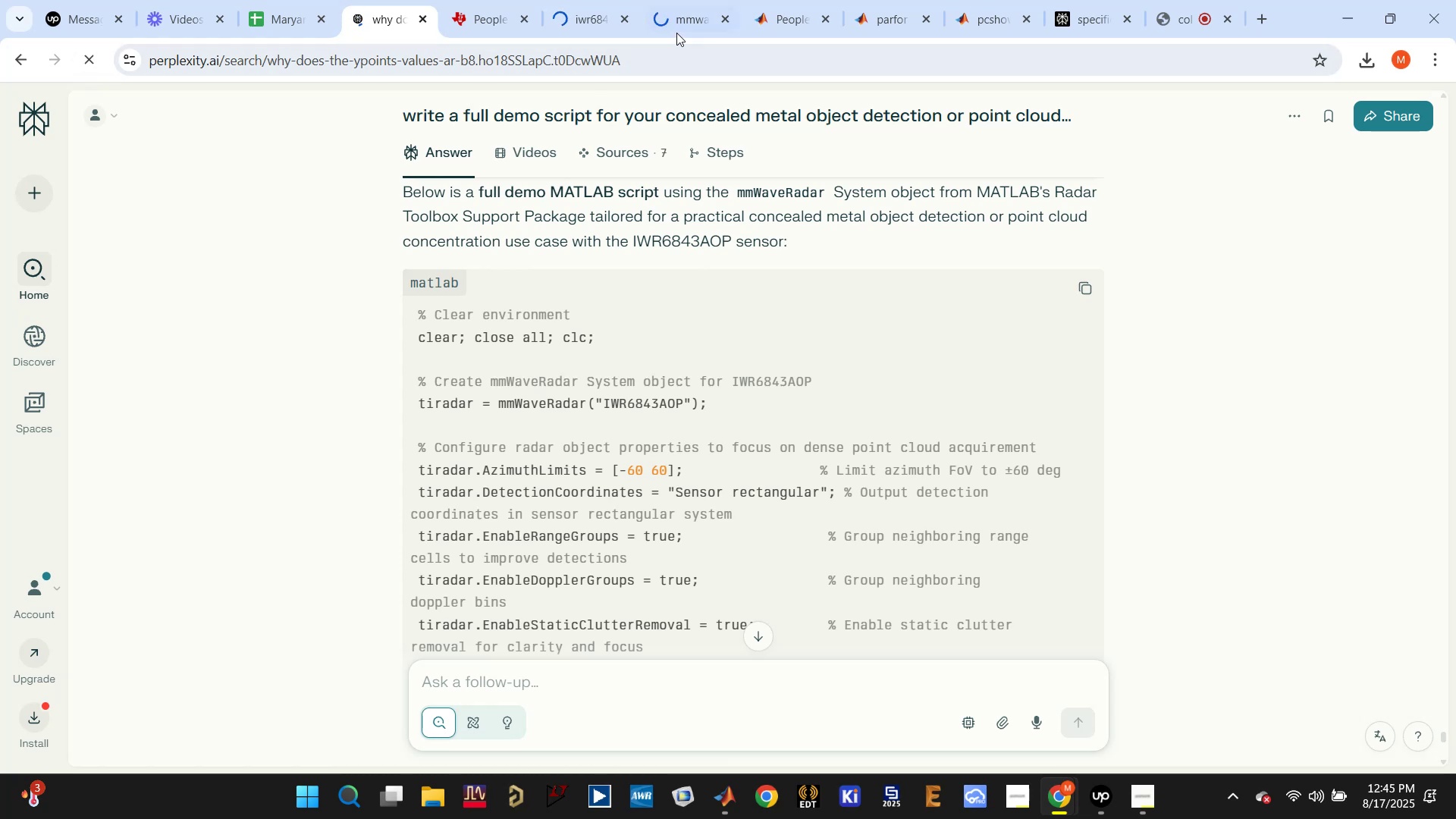 
left_click([688, 27])
 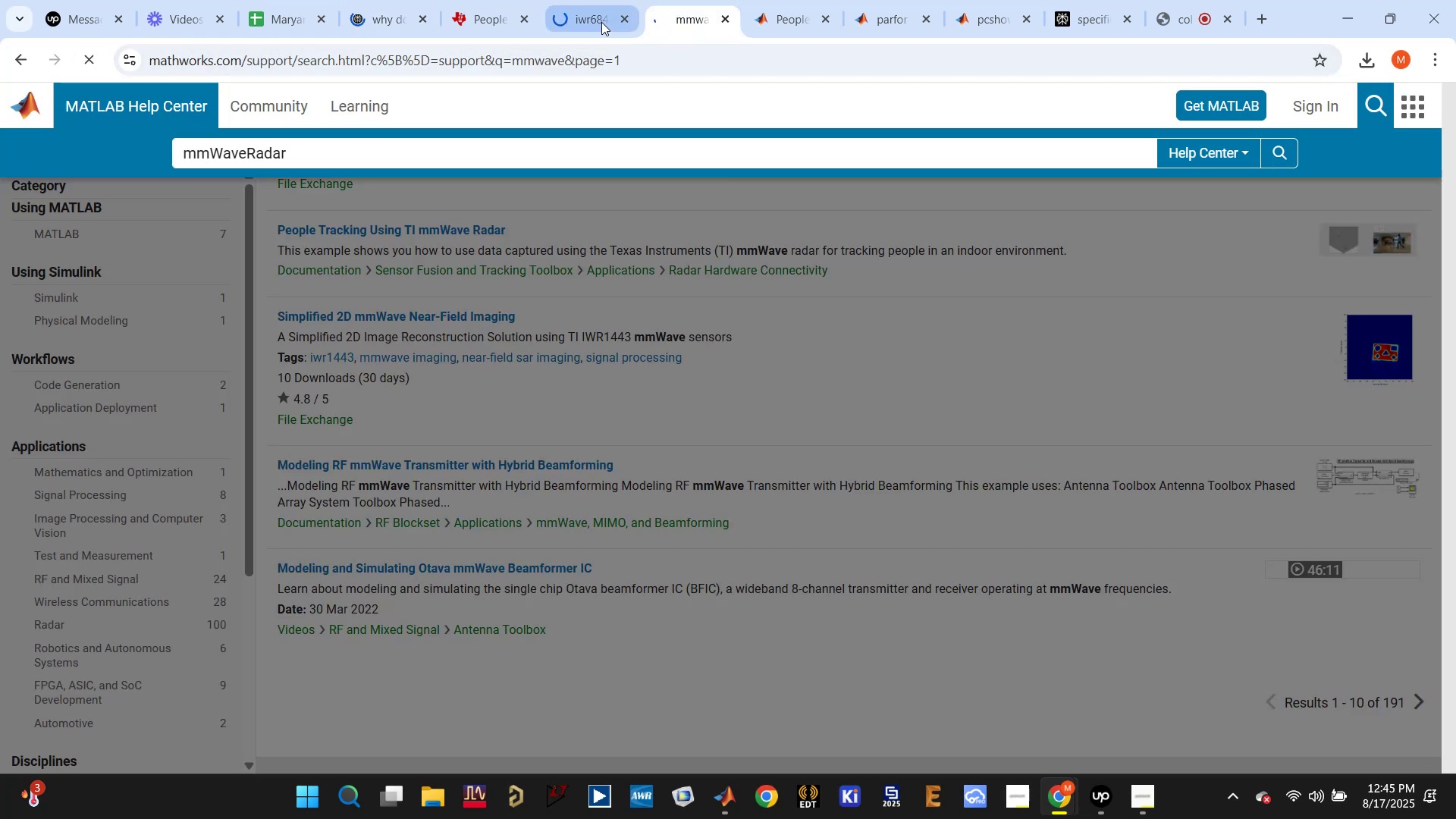 
left_click([601, 22])
 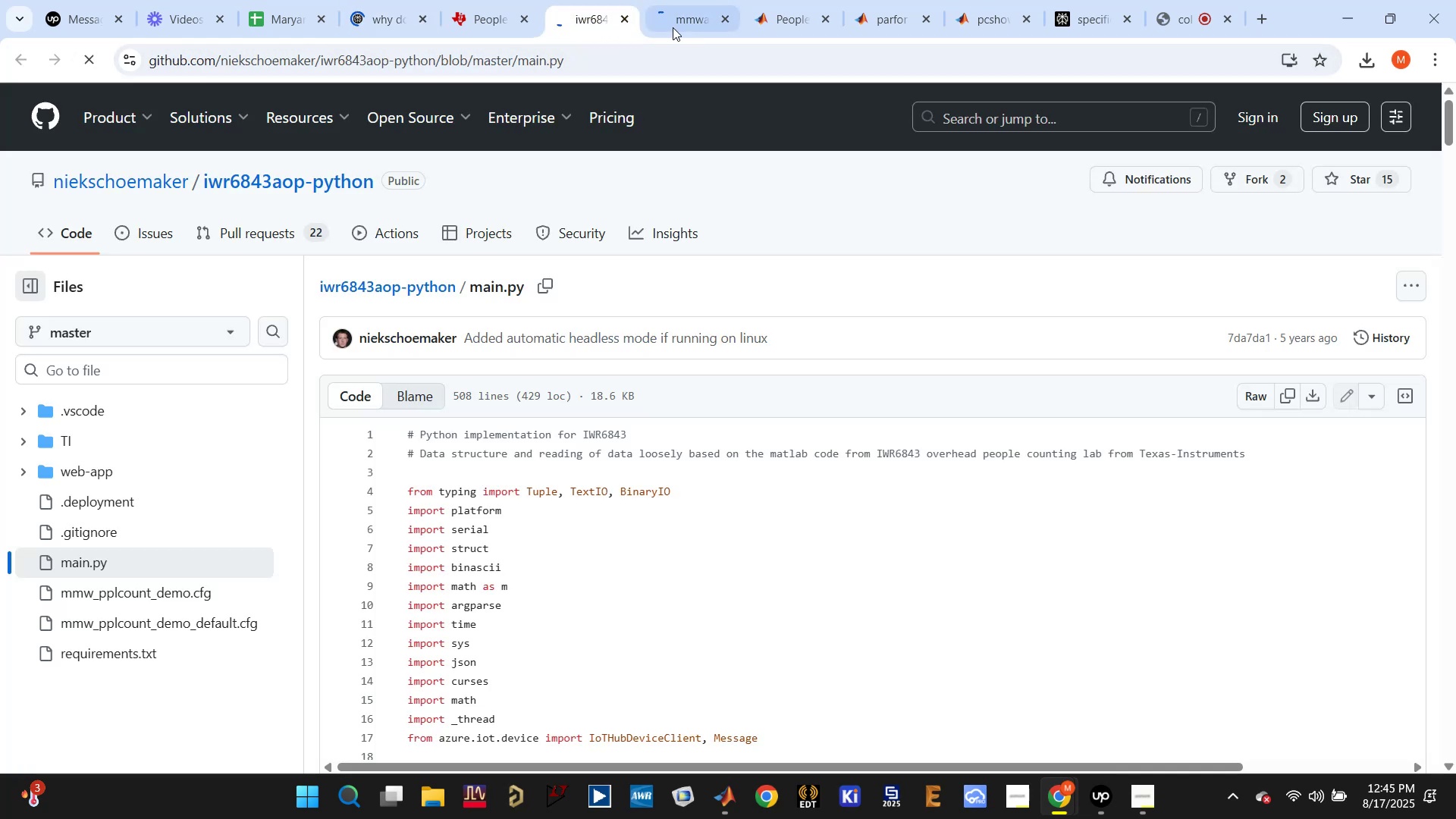 
left_click([686, 27])
 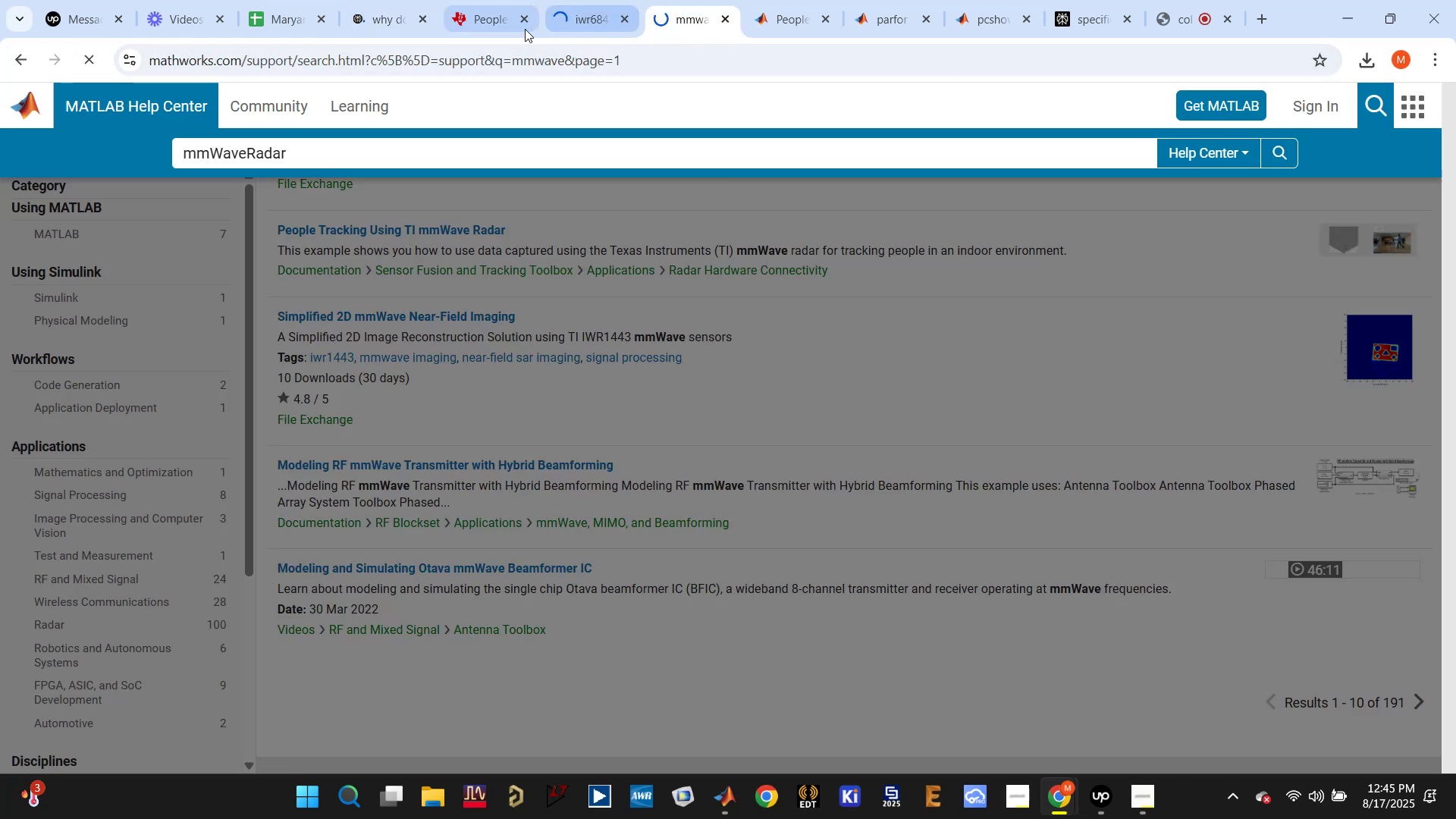 
left_click([362, 26])
 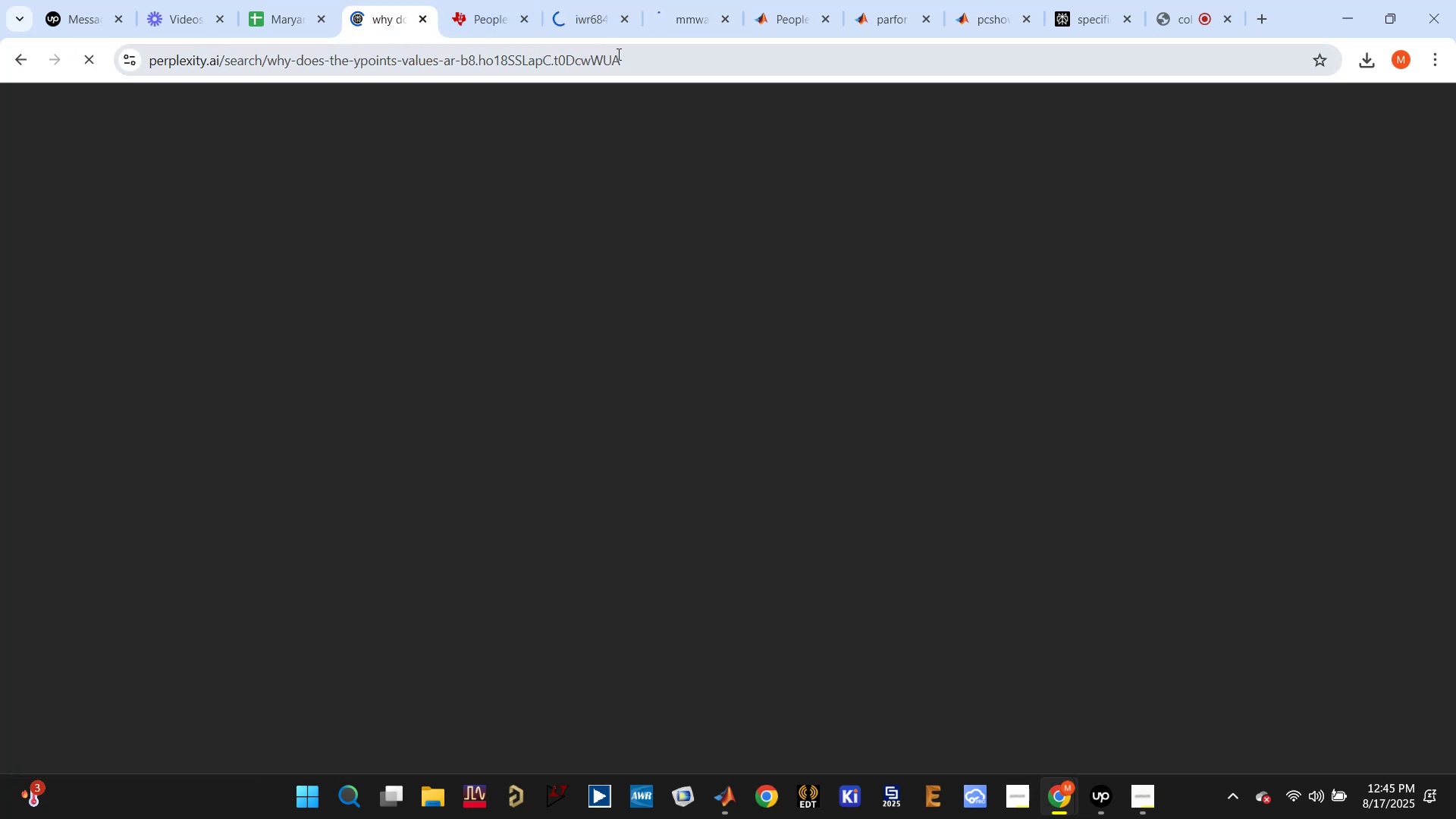 
left_click([617, 55])
 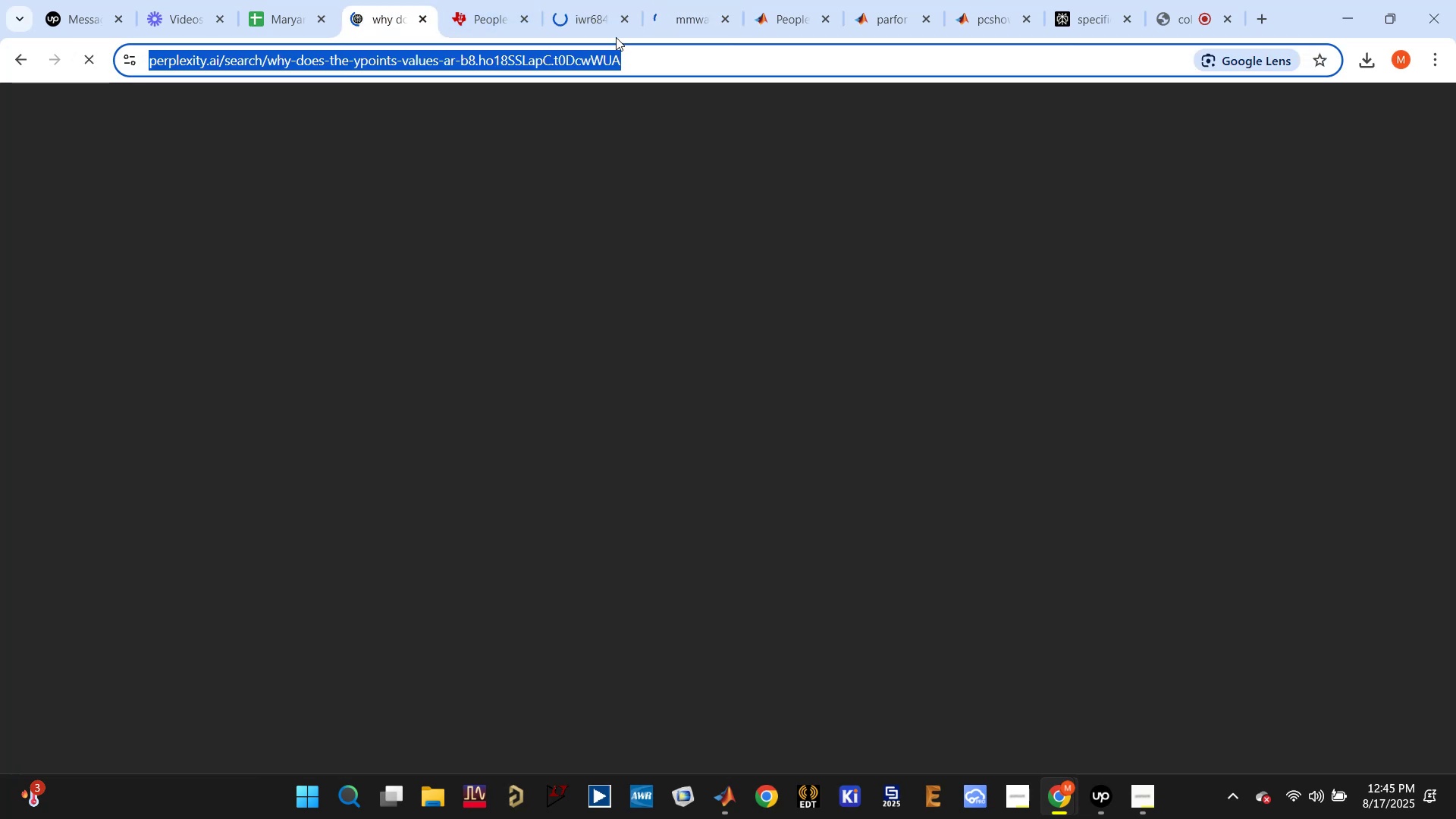 
left_click([595, 16])
 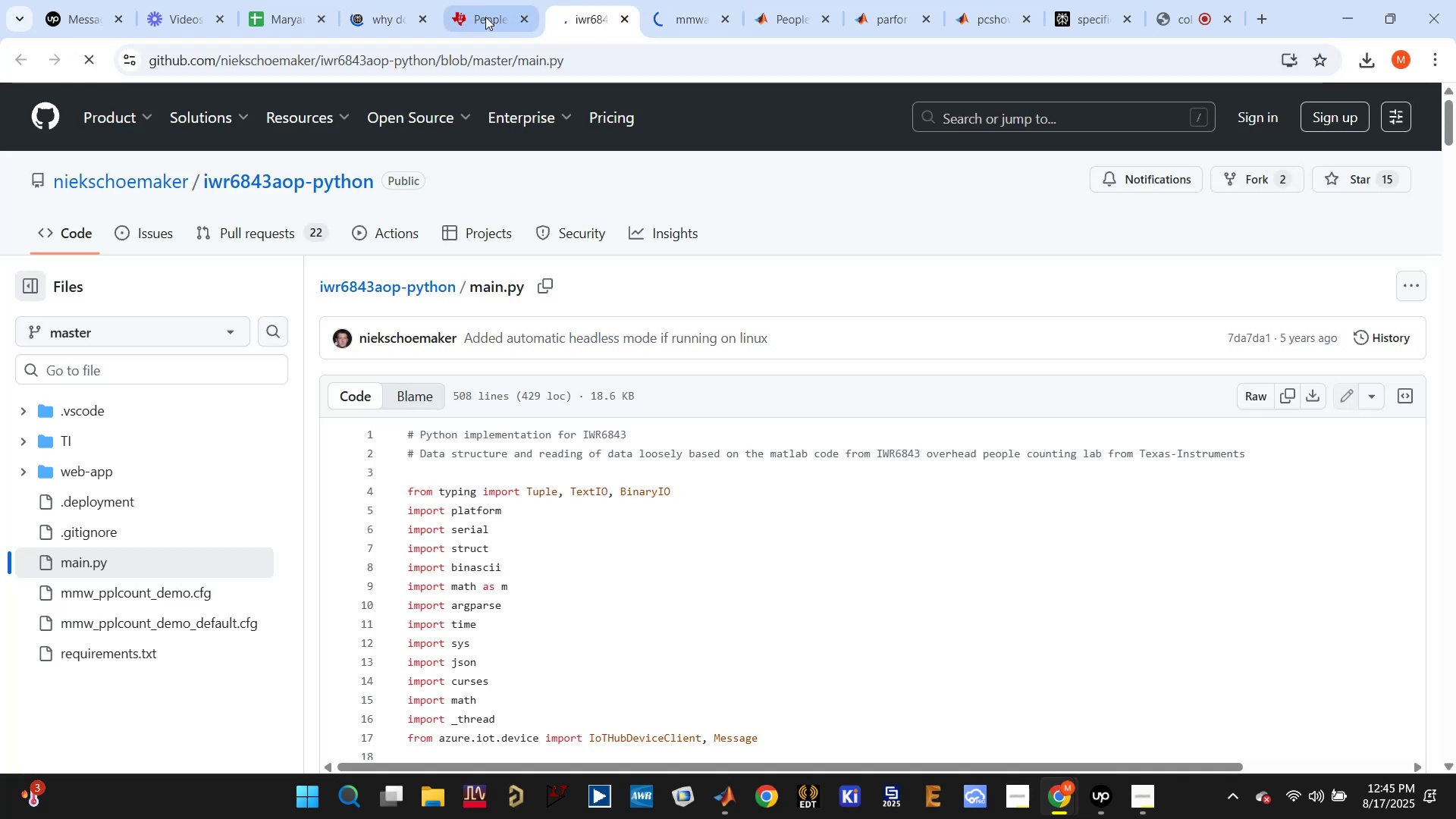 
left_click([480, 16])
 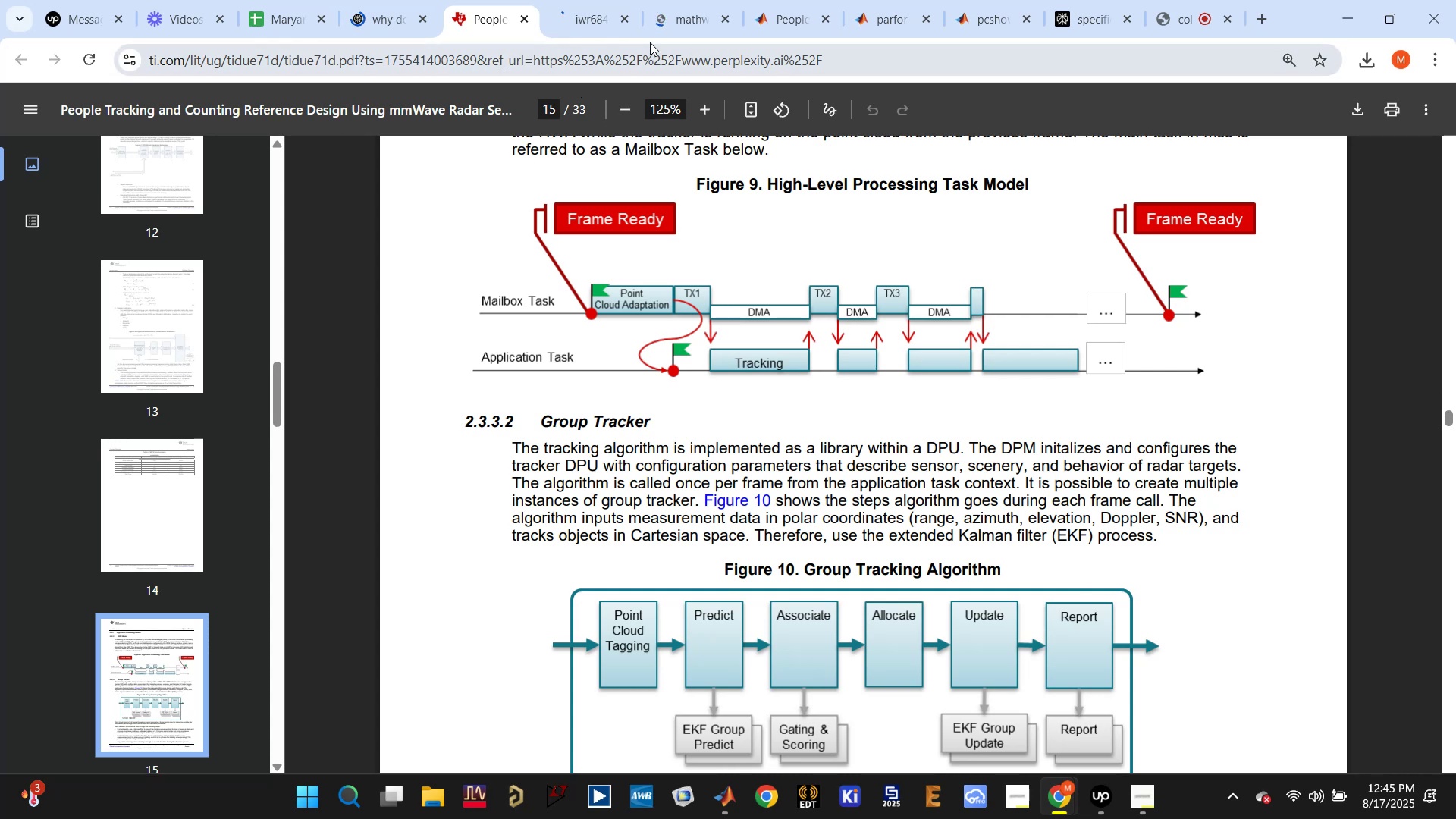 
left_click([672, 17])
 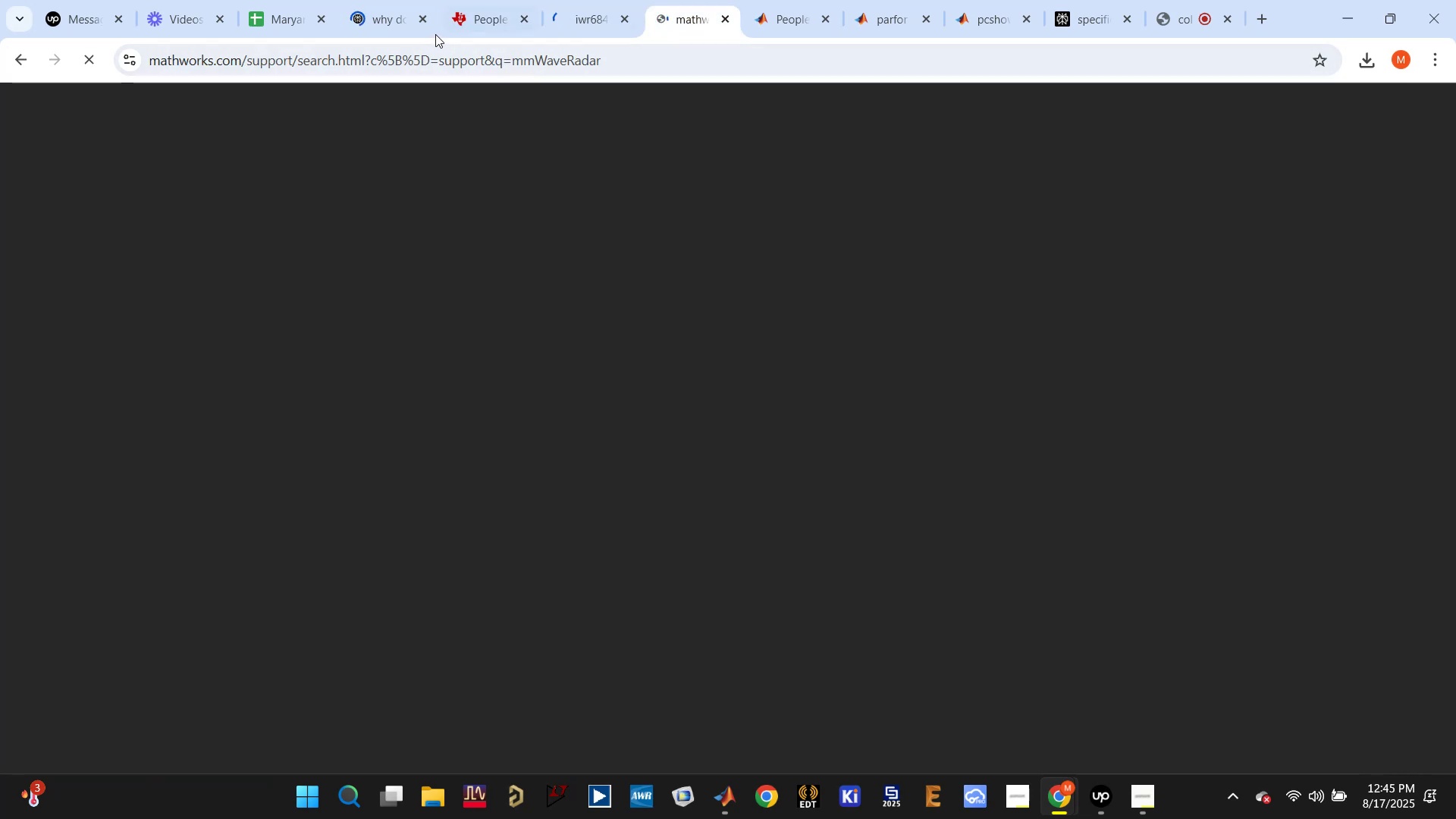 
left_click([383, 20])
 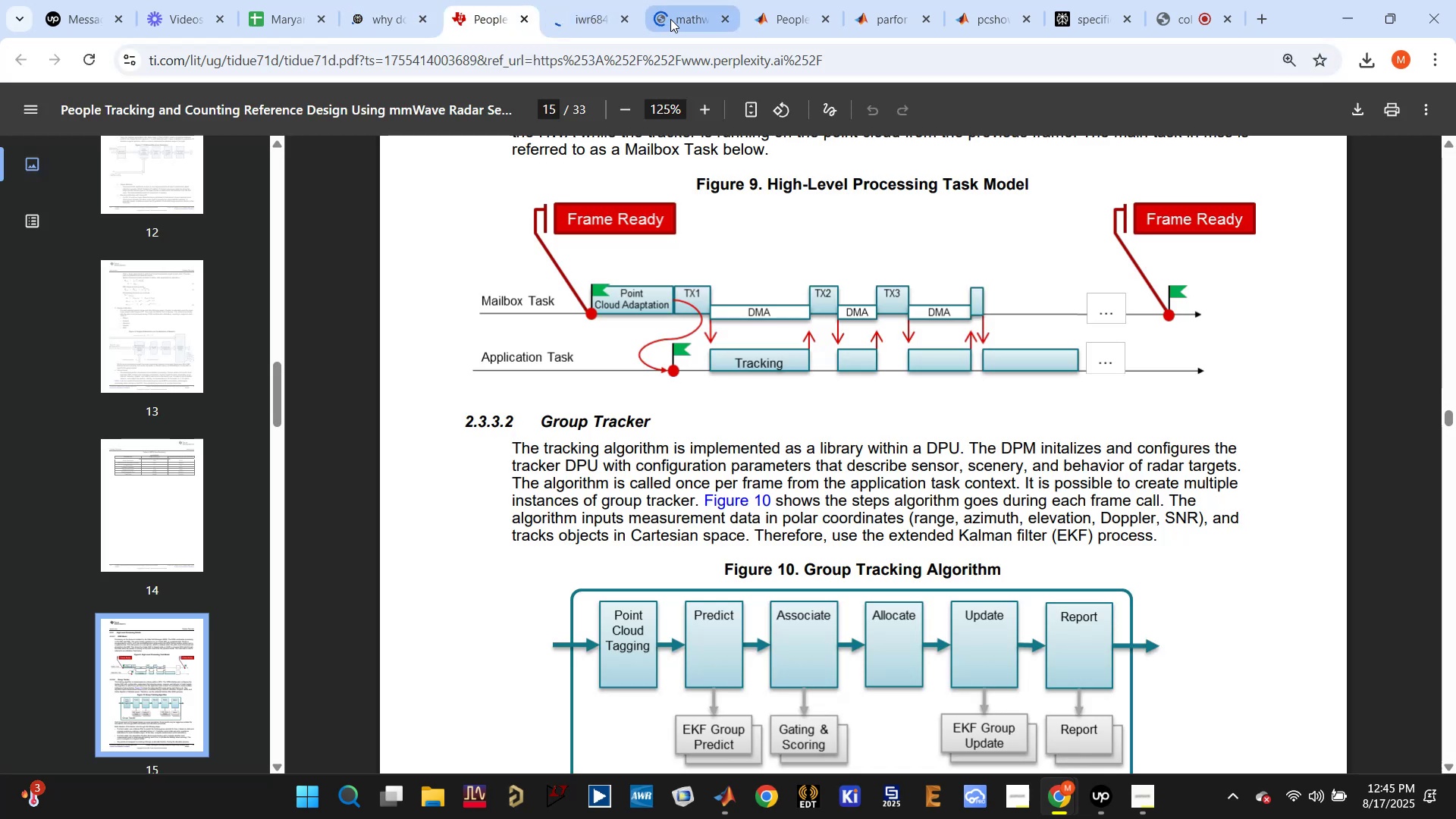 
left_click([670, 19])
 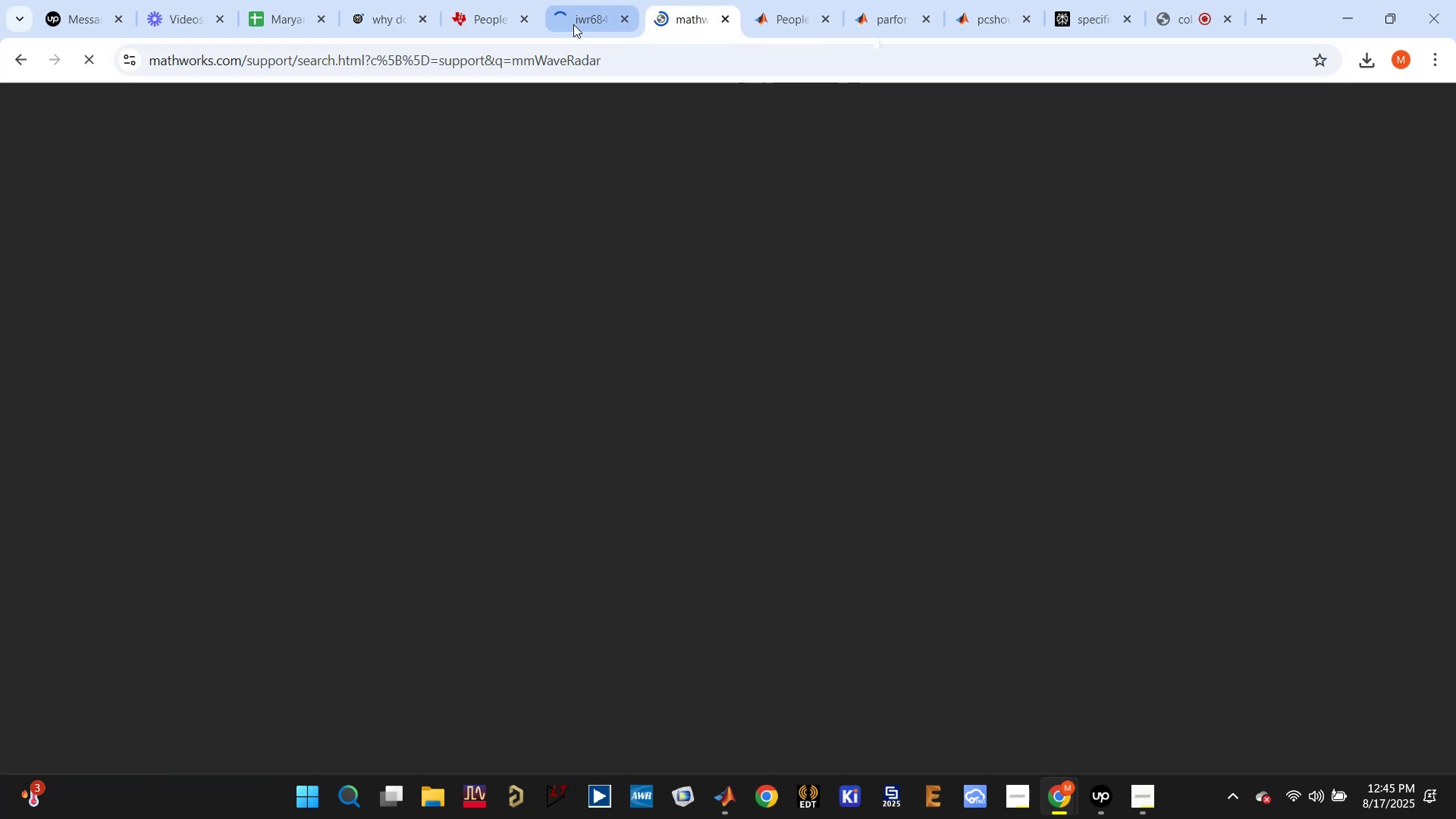 
left_click([573, 24])
 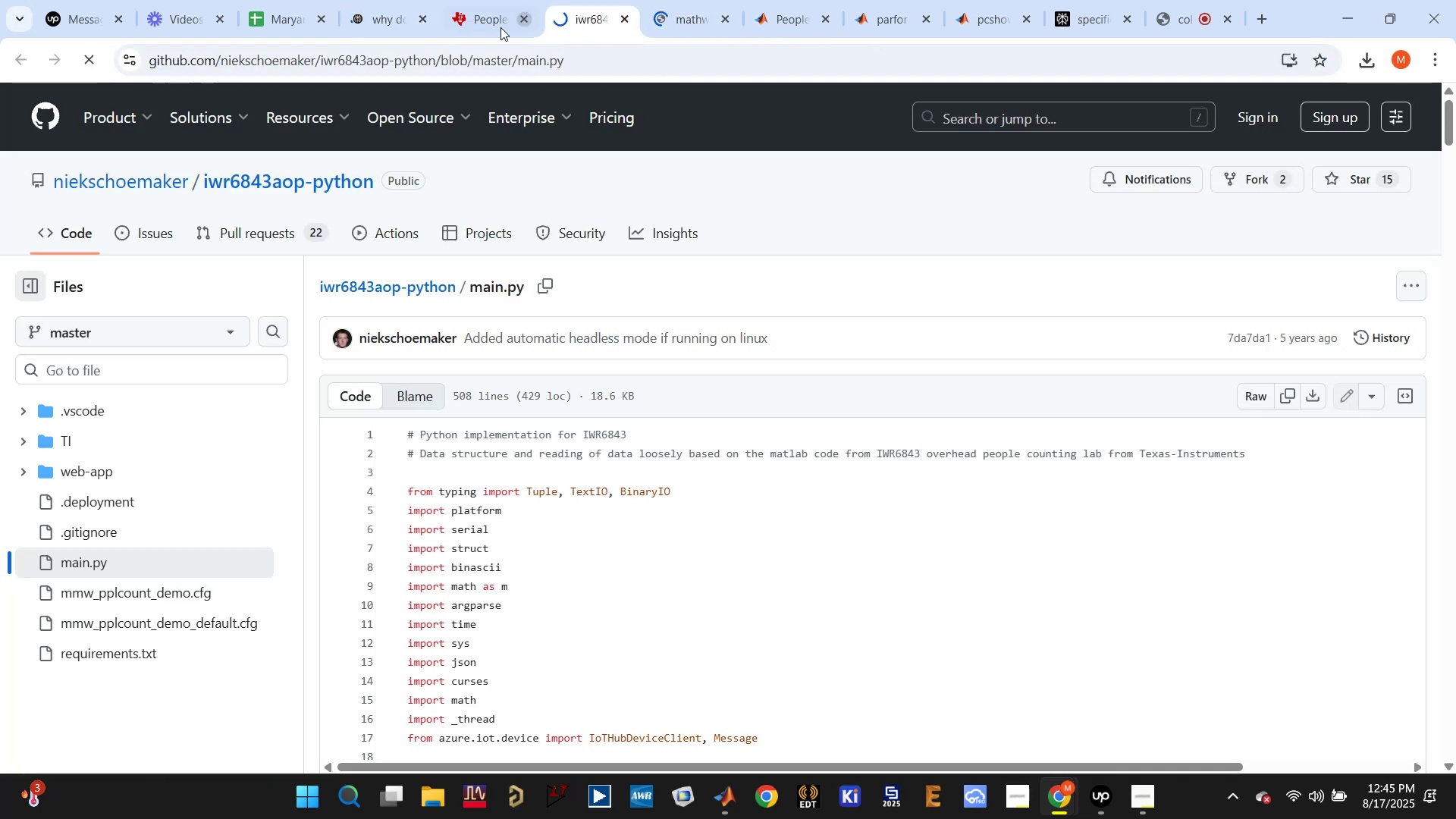 
left_click([468, 28])
 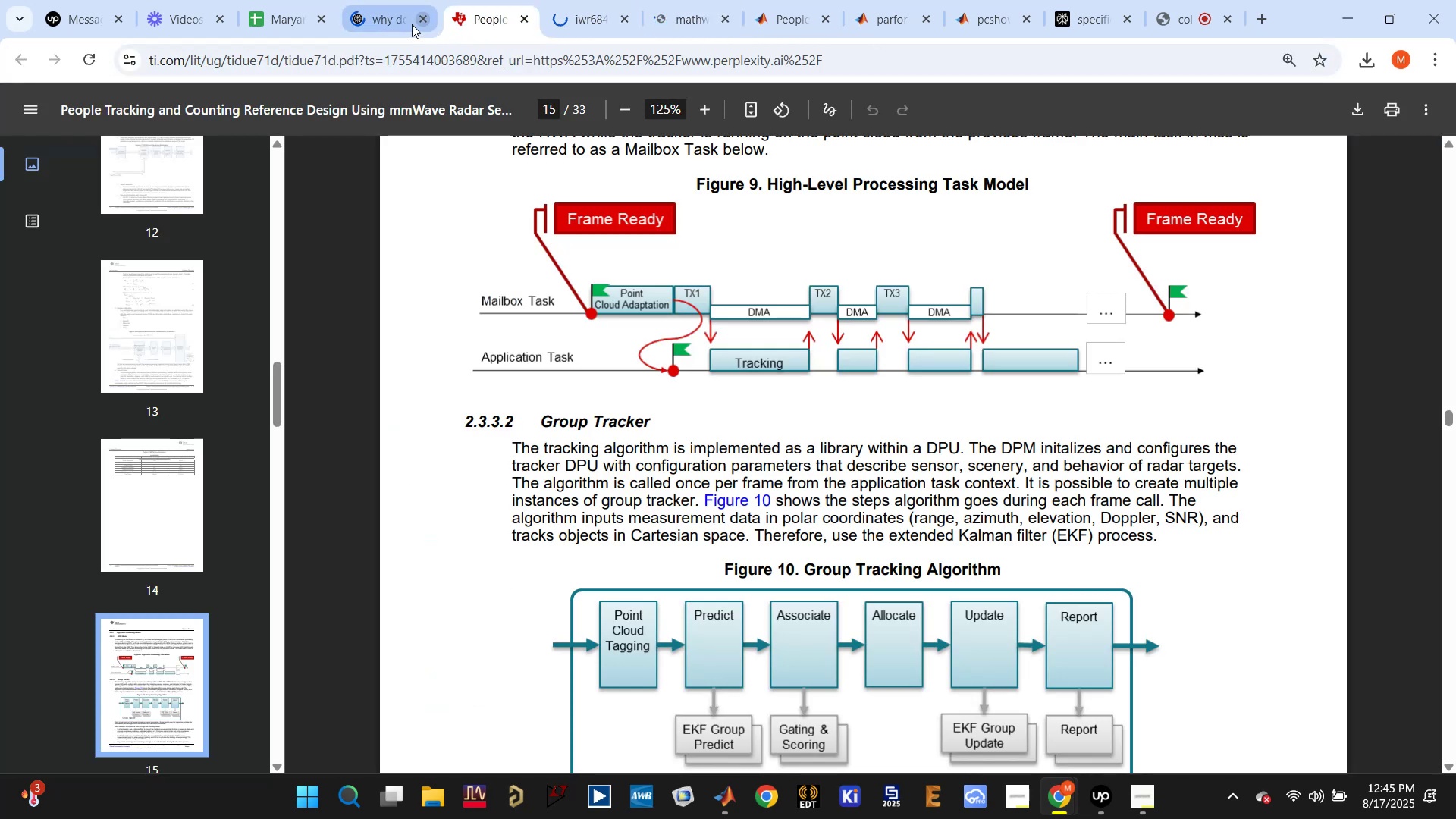 
left_click([384, 24])
 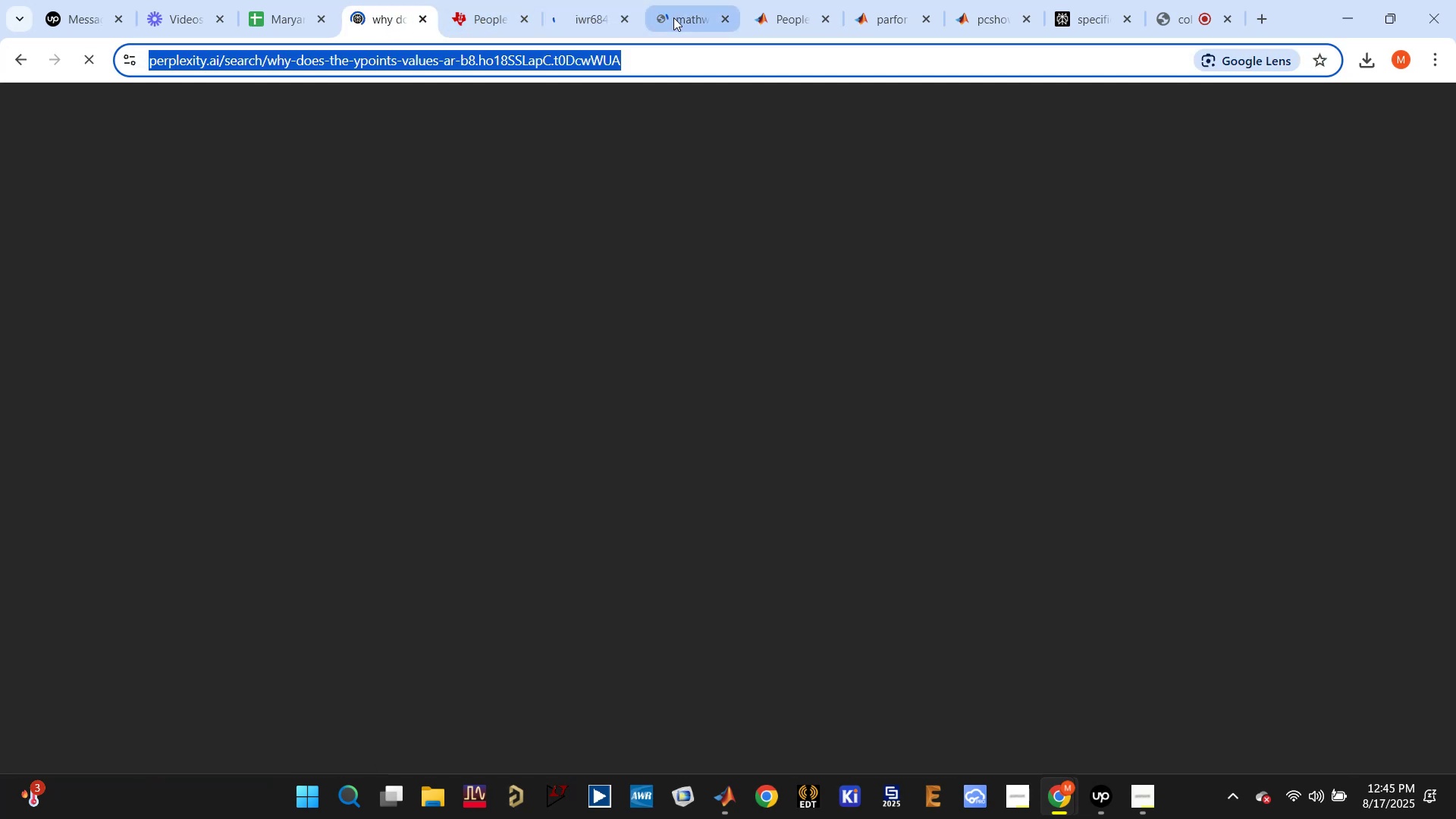 
left_click([686, 17])
 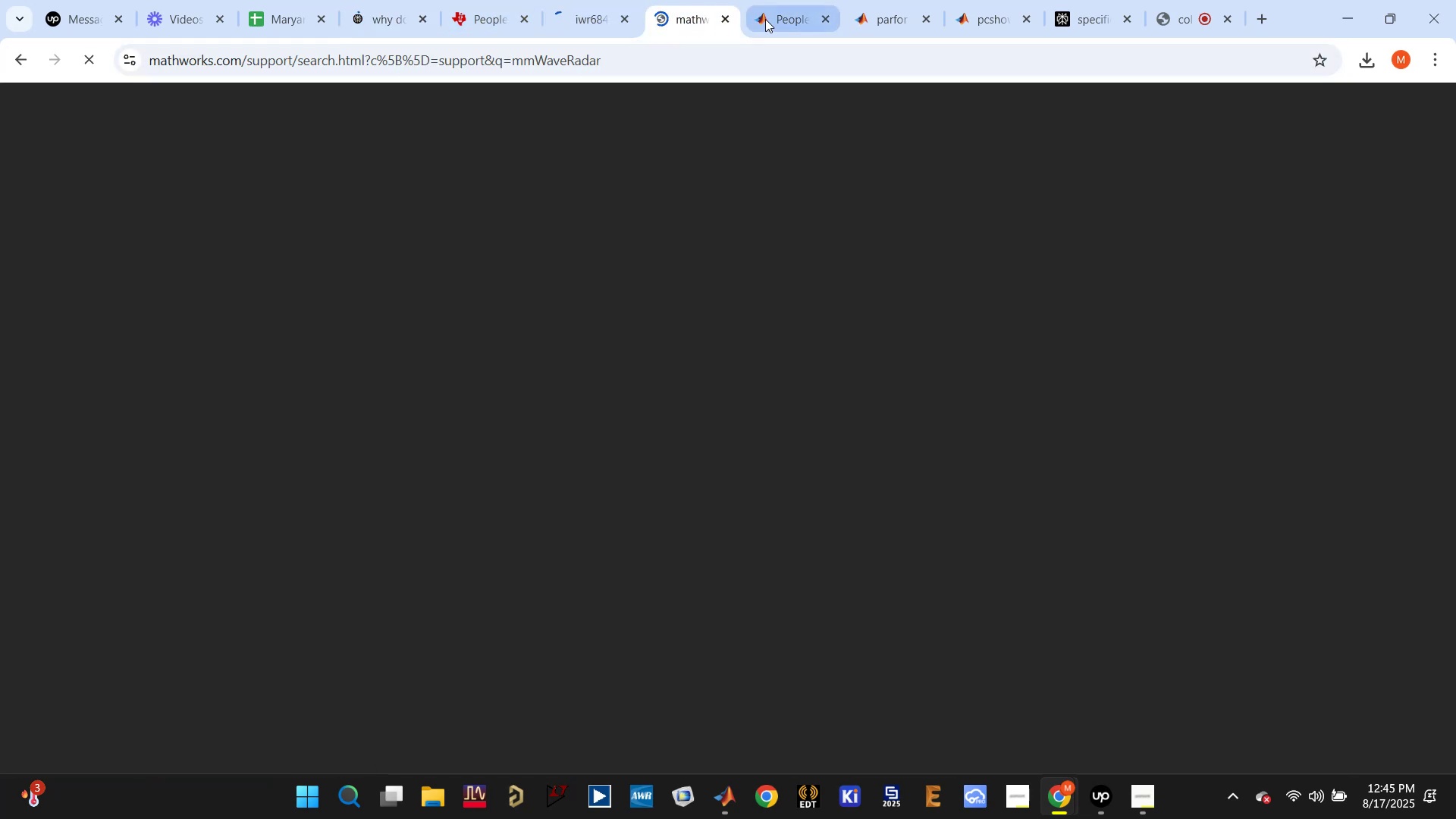 
left_click([775, 19])
 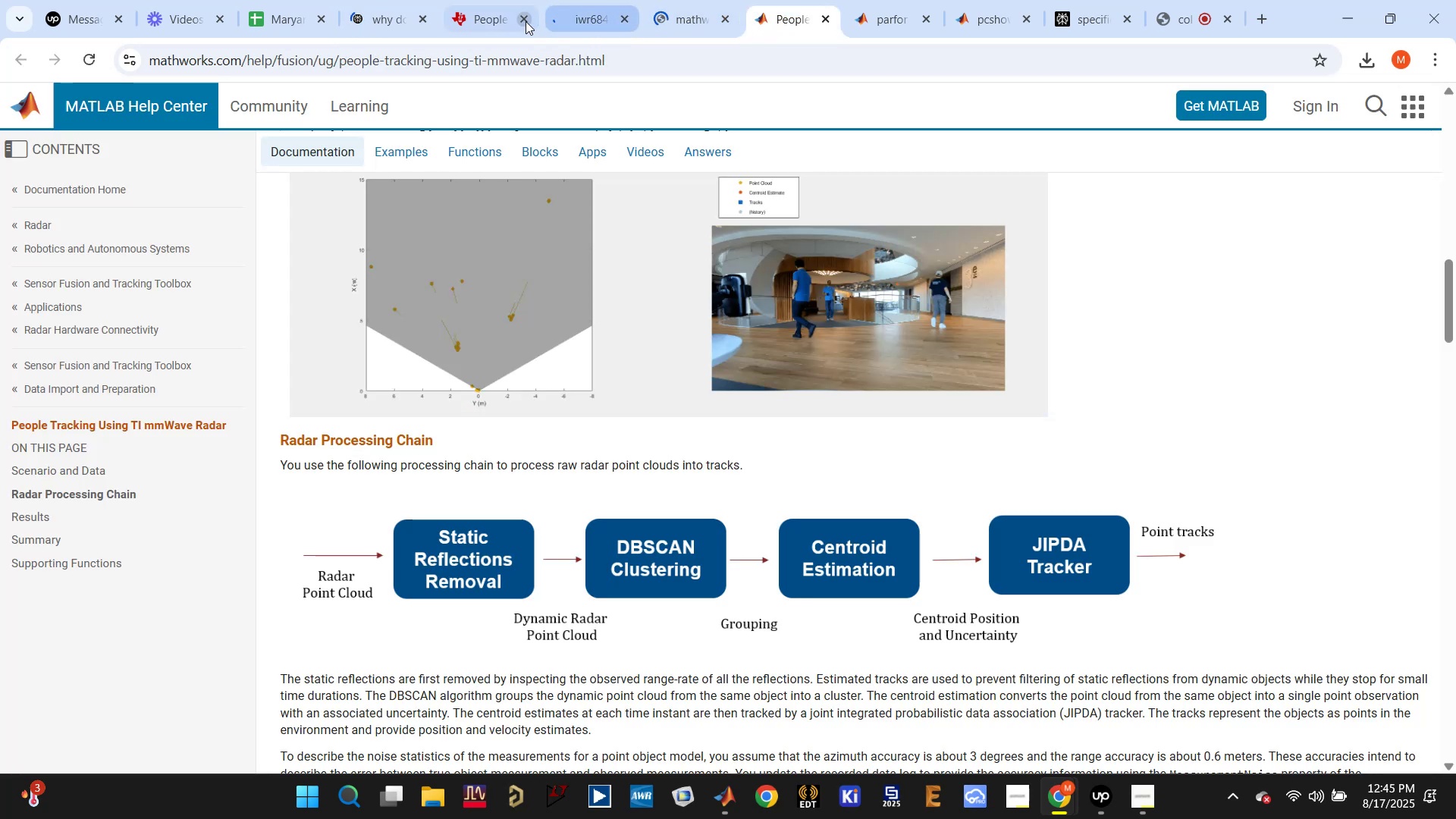 
left_click([491, 20])
 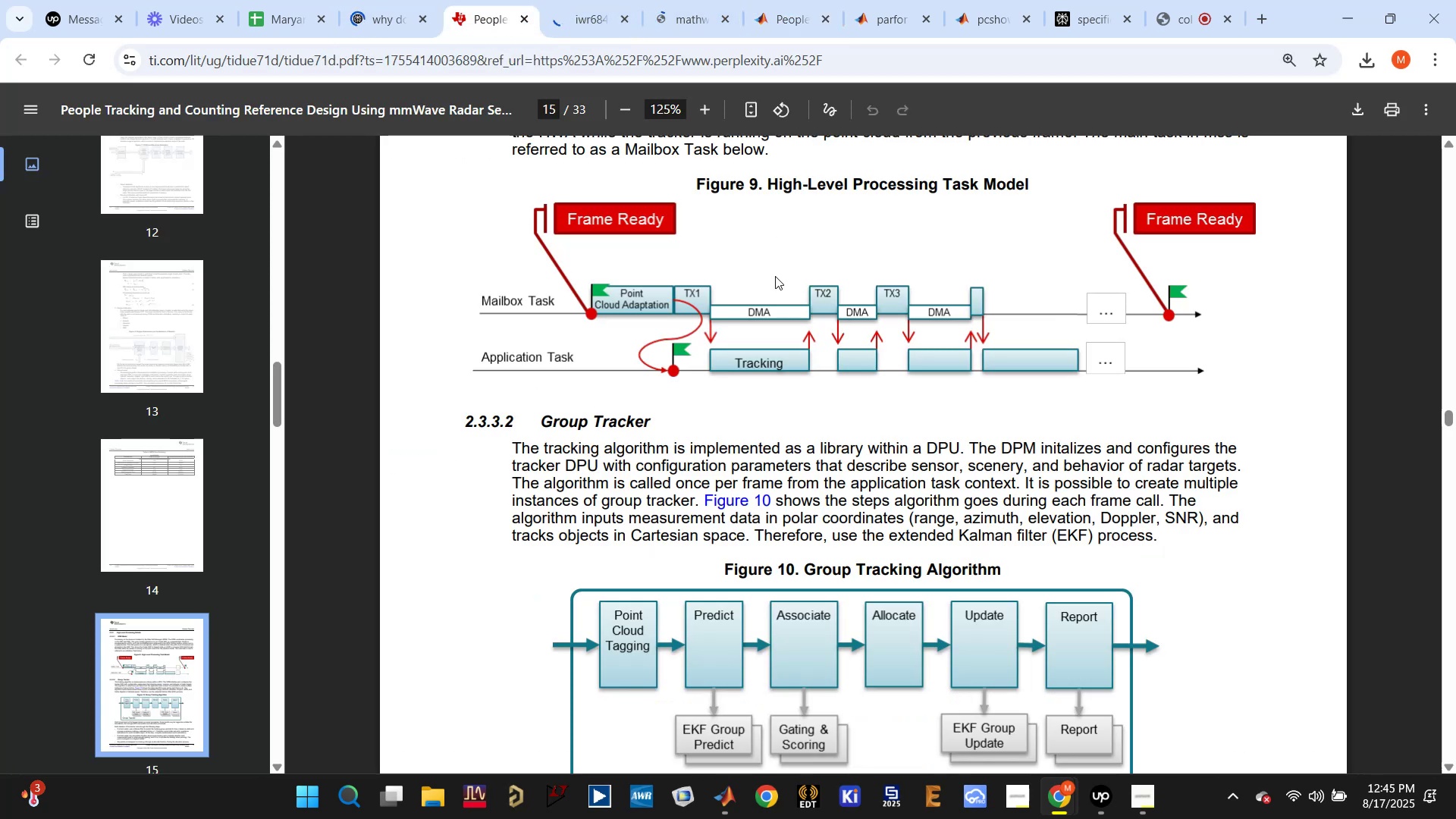 
scroll: coordinate [775, 276], scroll_direction: down, amount: 4.0
 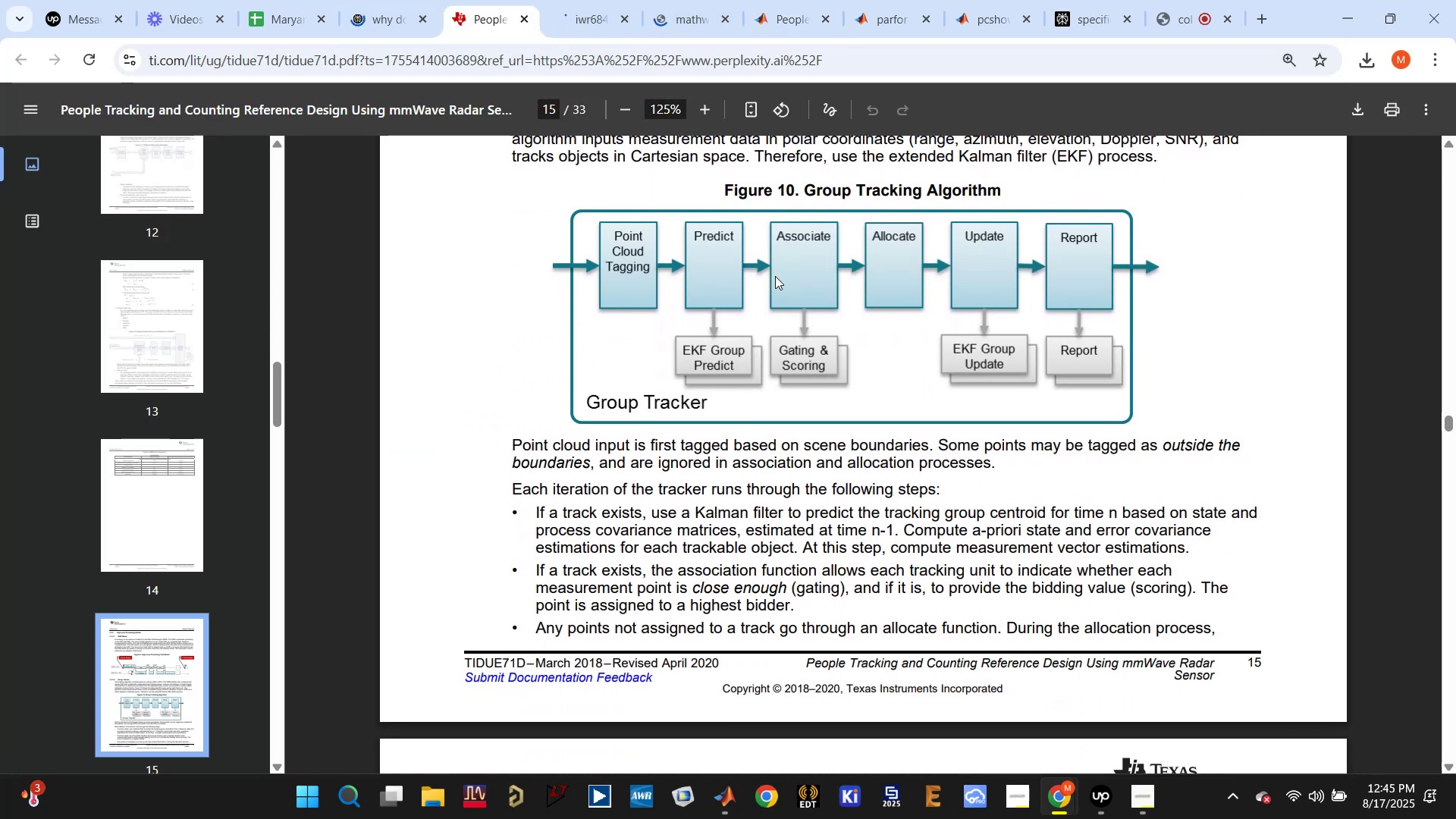 
wait(8.11)
 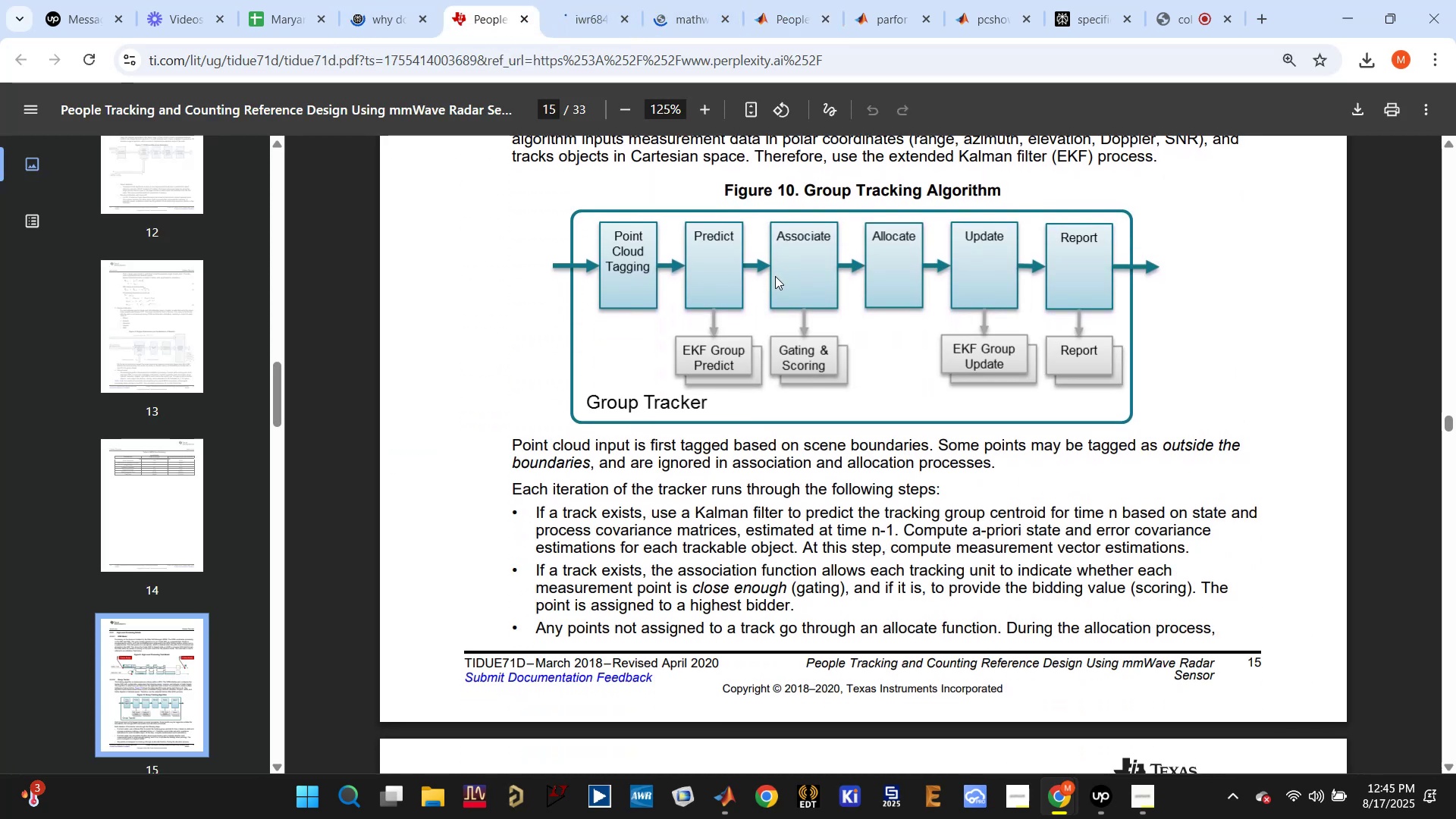 
left_click([588, 32])
 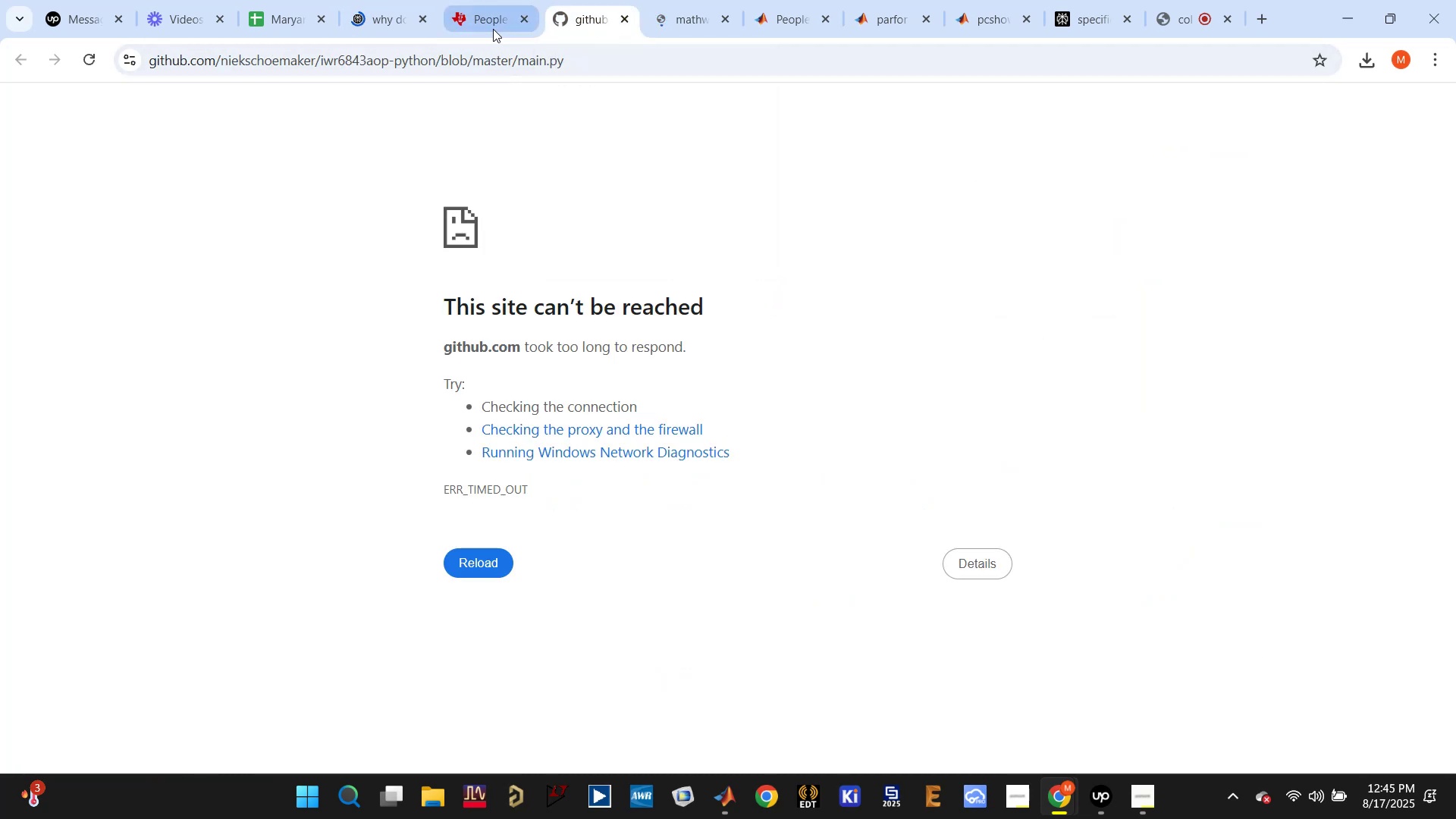 
left_click([482, 20])
 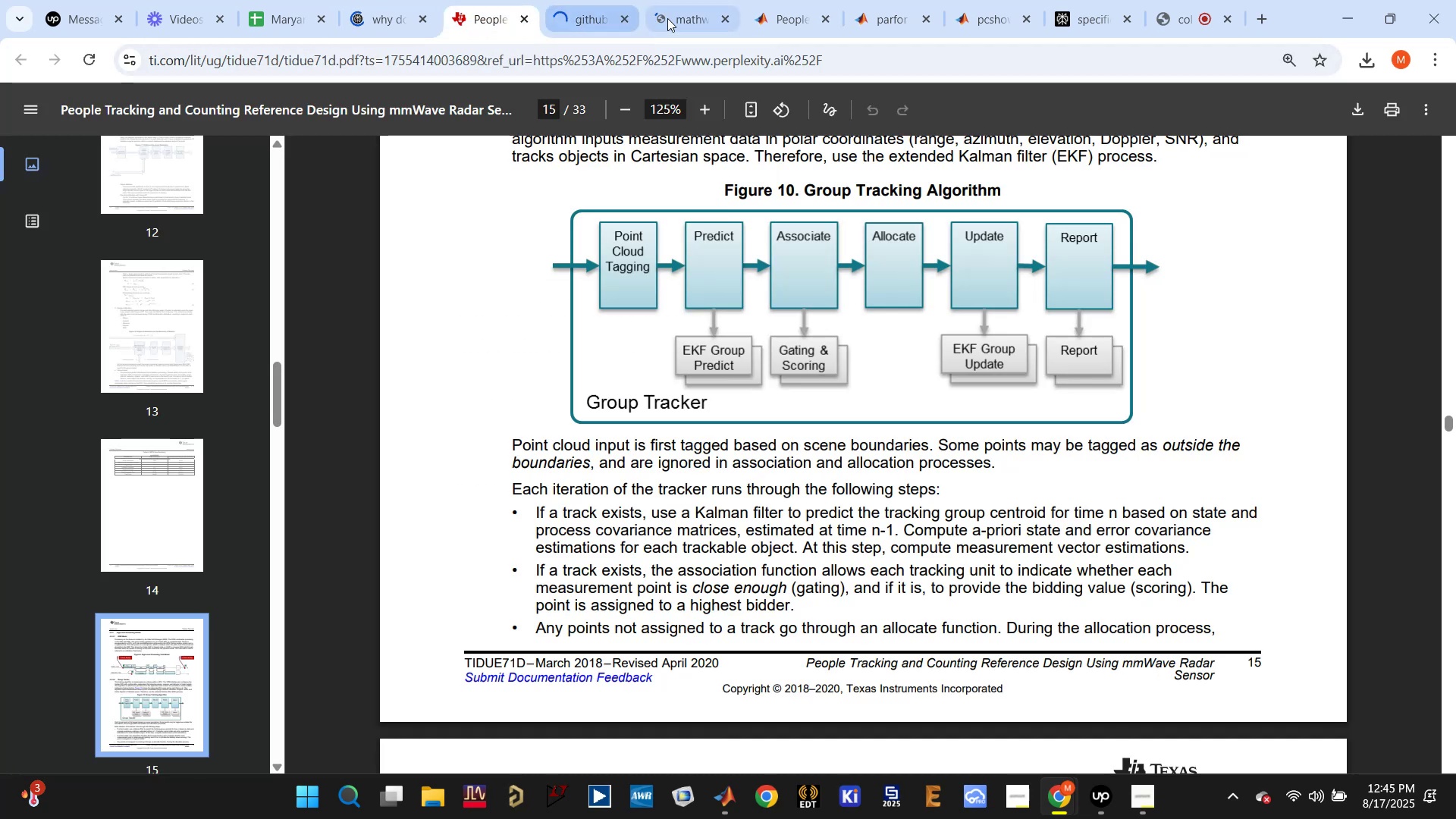 
left_click([672, 17])
 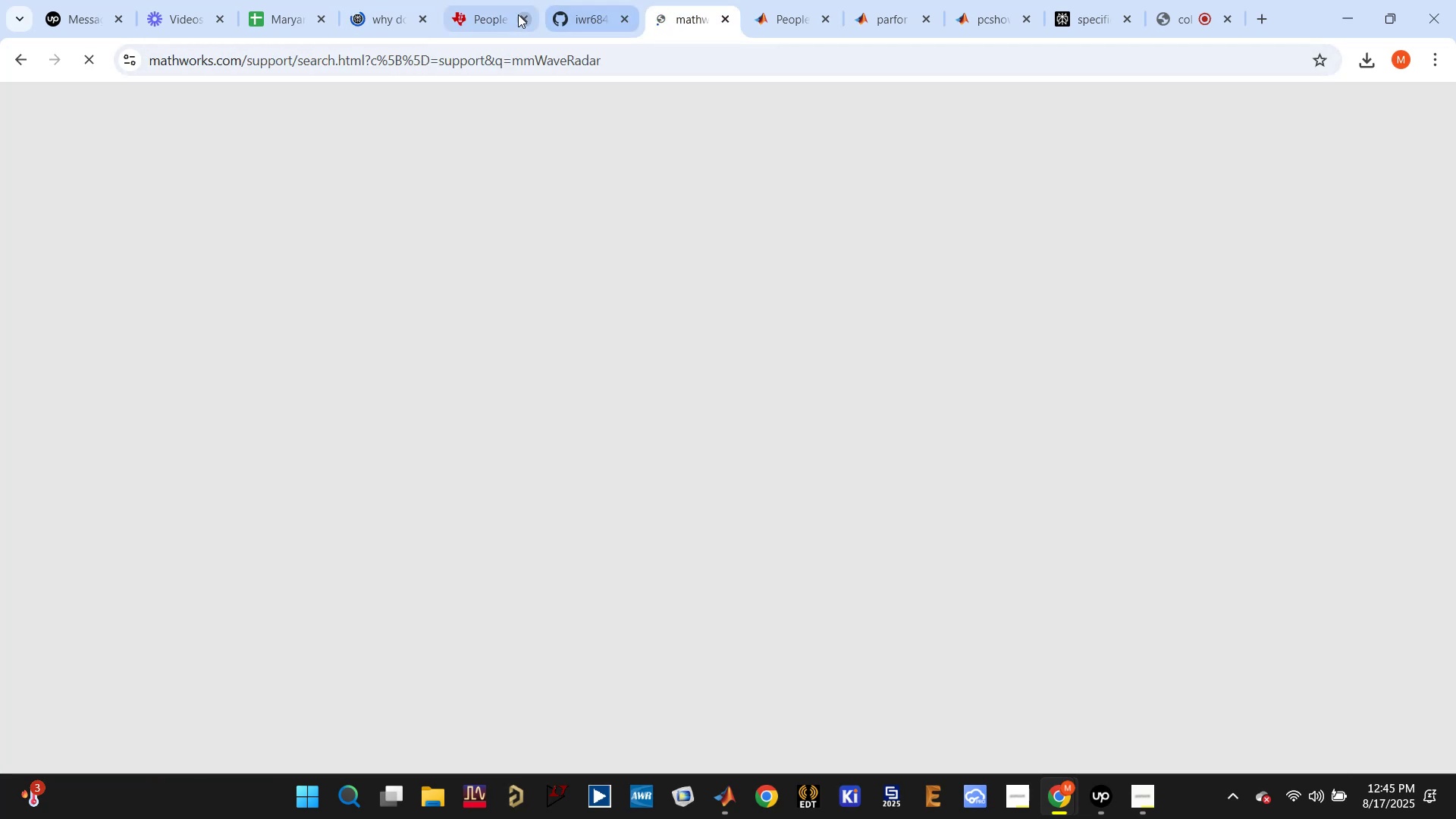 
left_click([589, 8])
 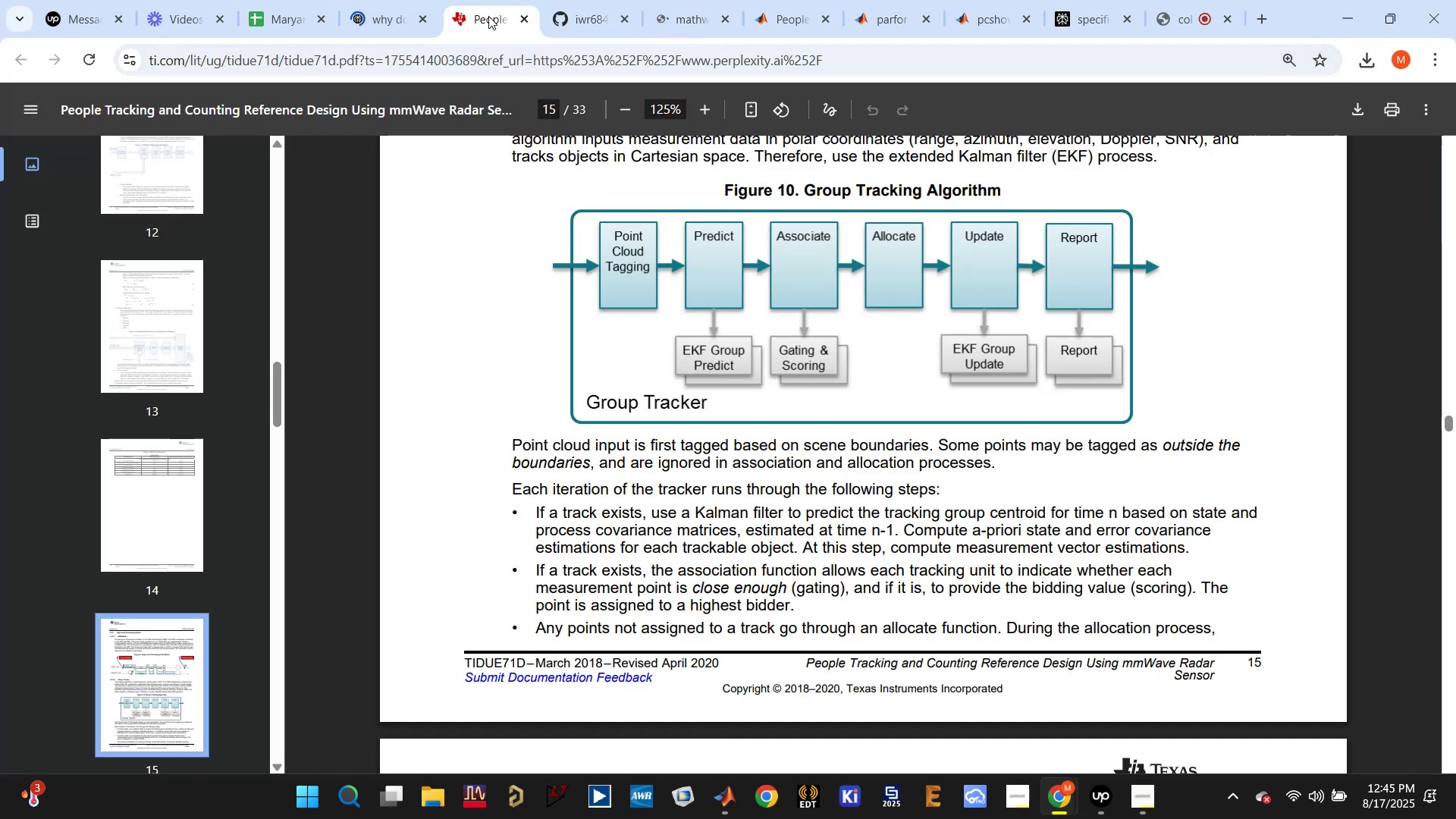 
double_click([391, 19])
 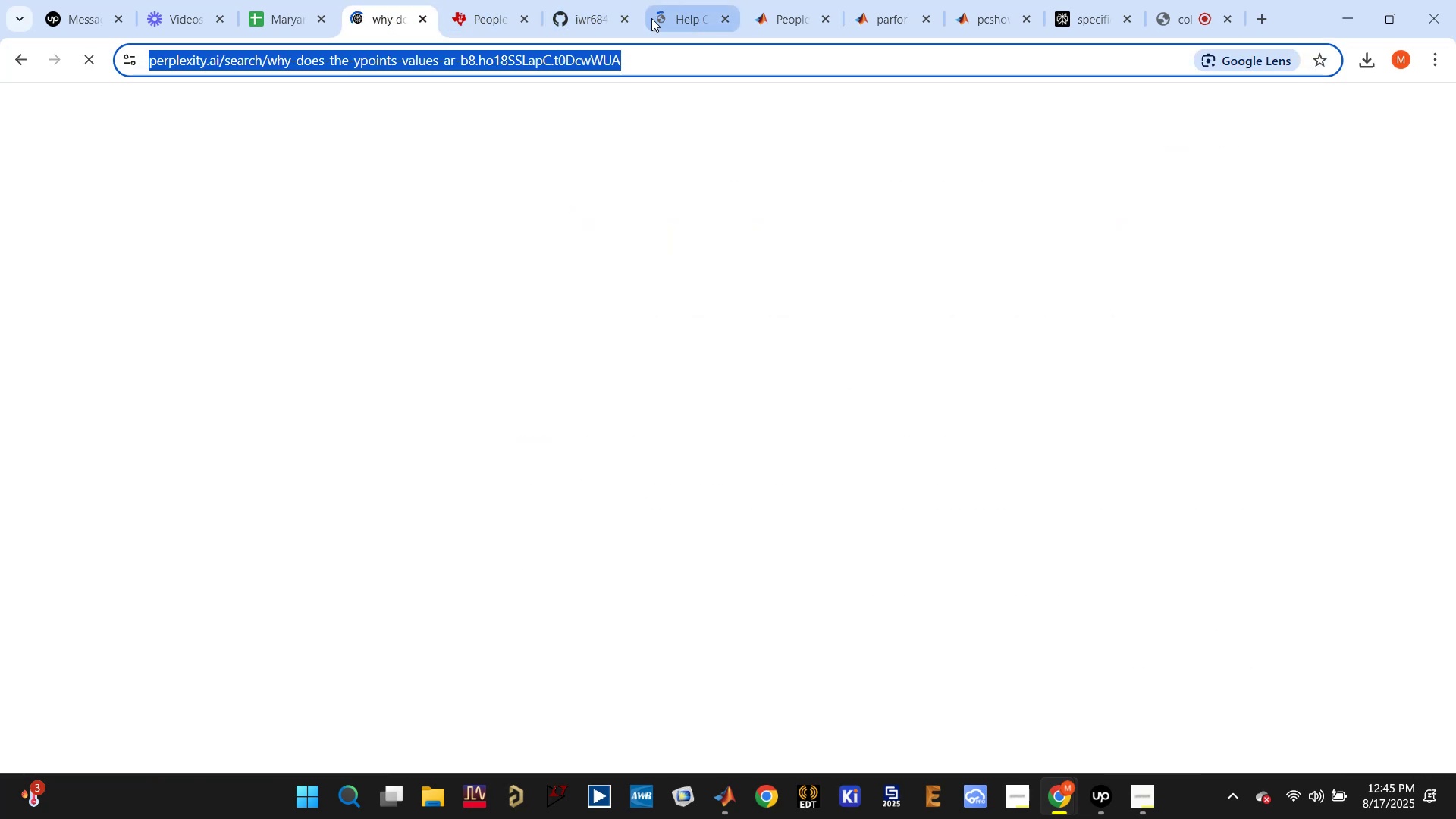 
left_click([670, 17])
 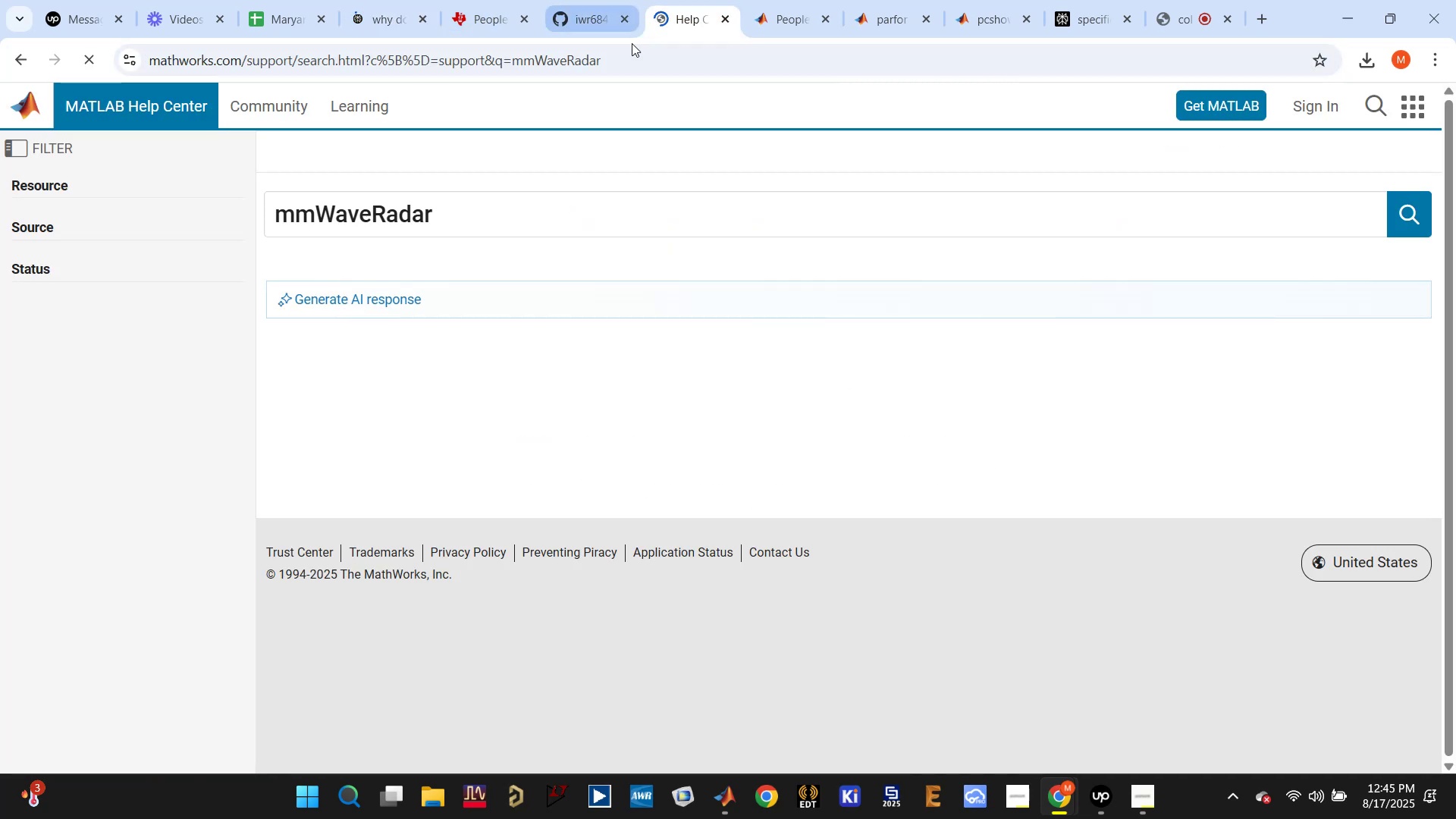 
mouse_move([1146, 28])
 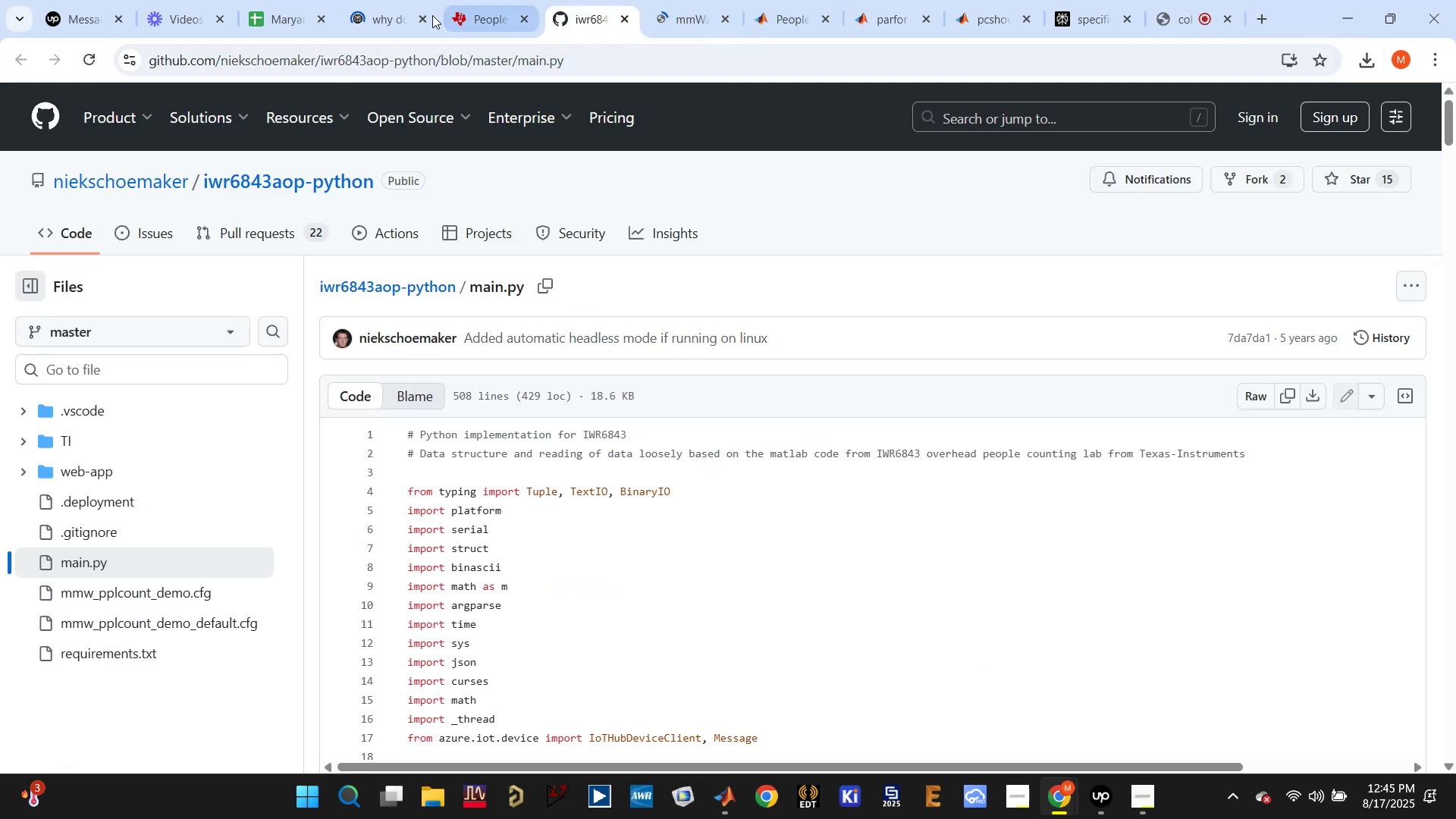 
wait(5.31)
 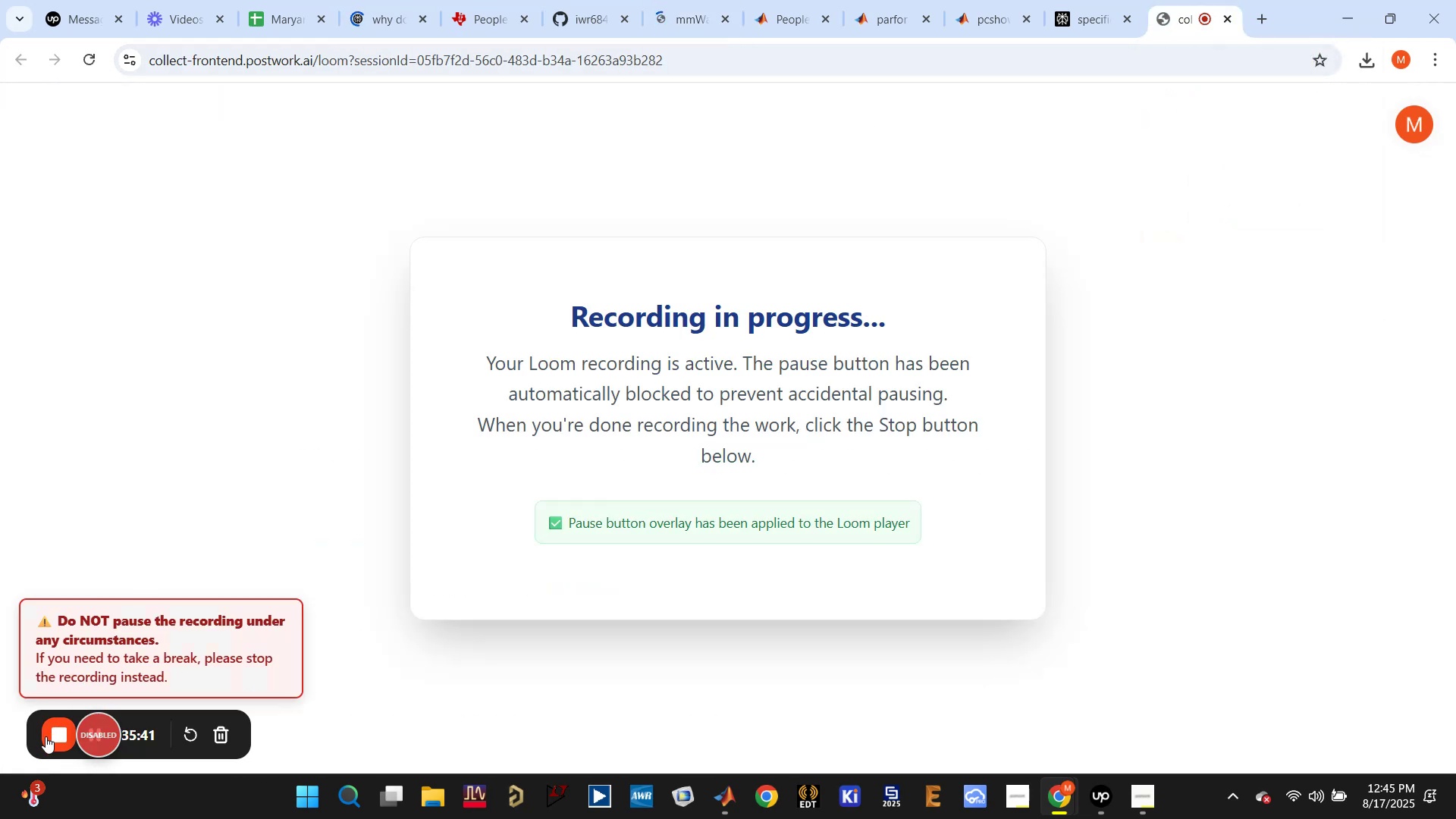 
left_click([681, 8])
 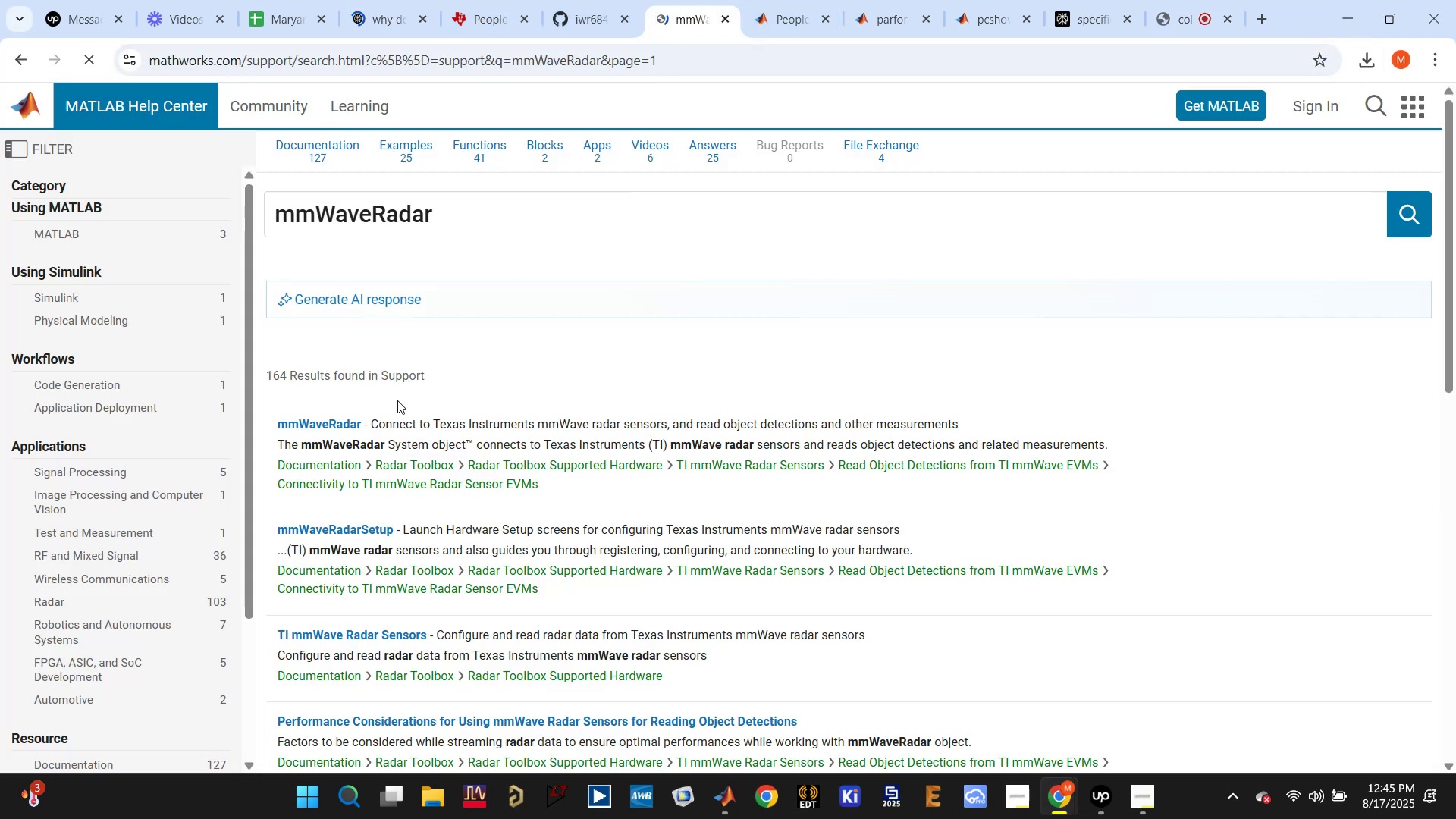 
left_click([349, 427])
 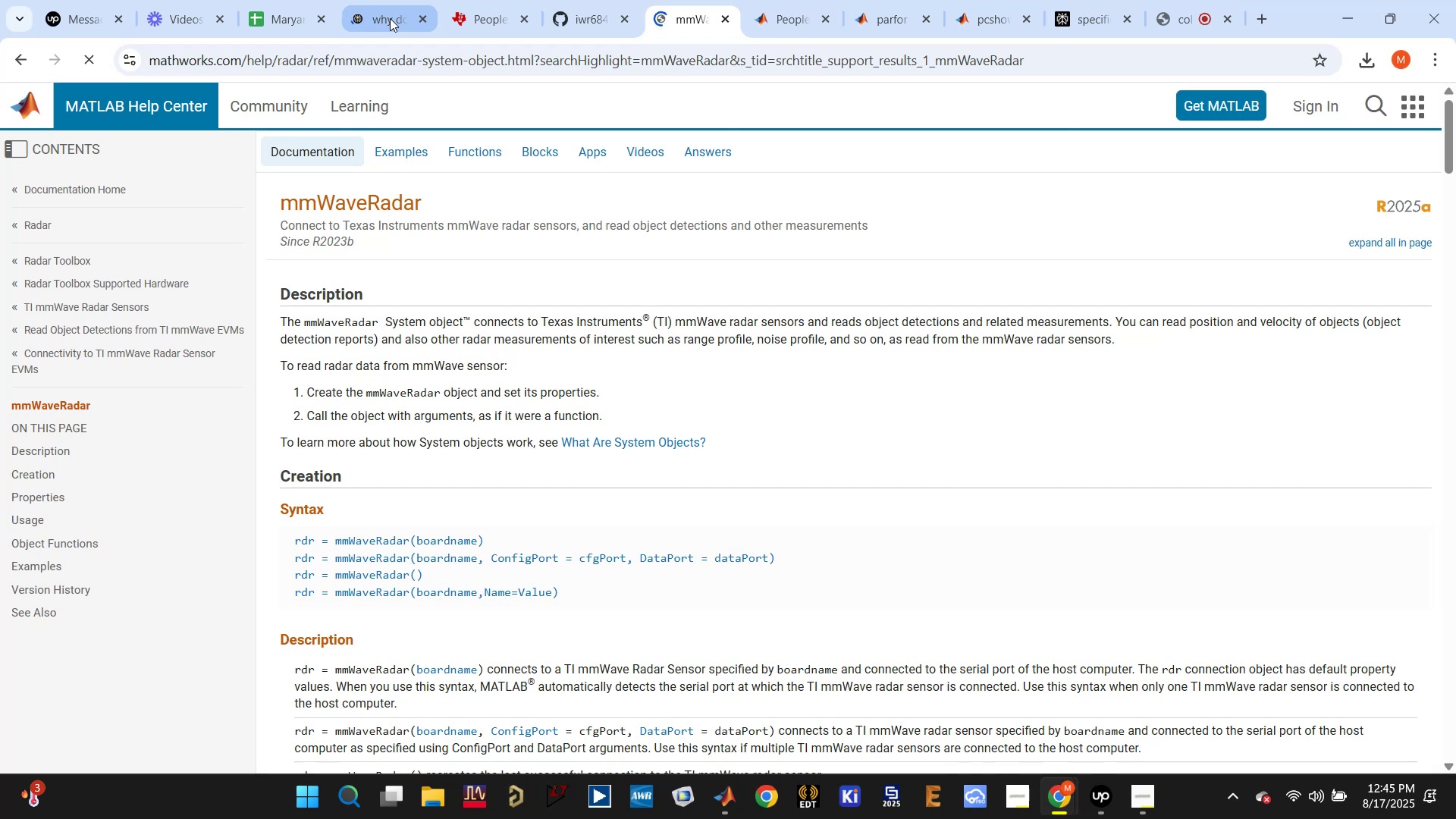 
left_click([390, 18])
 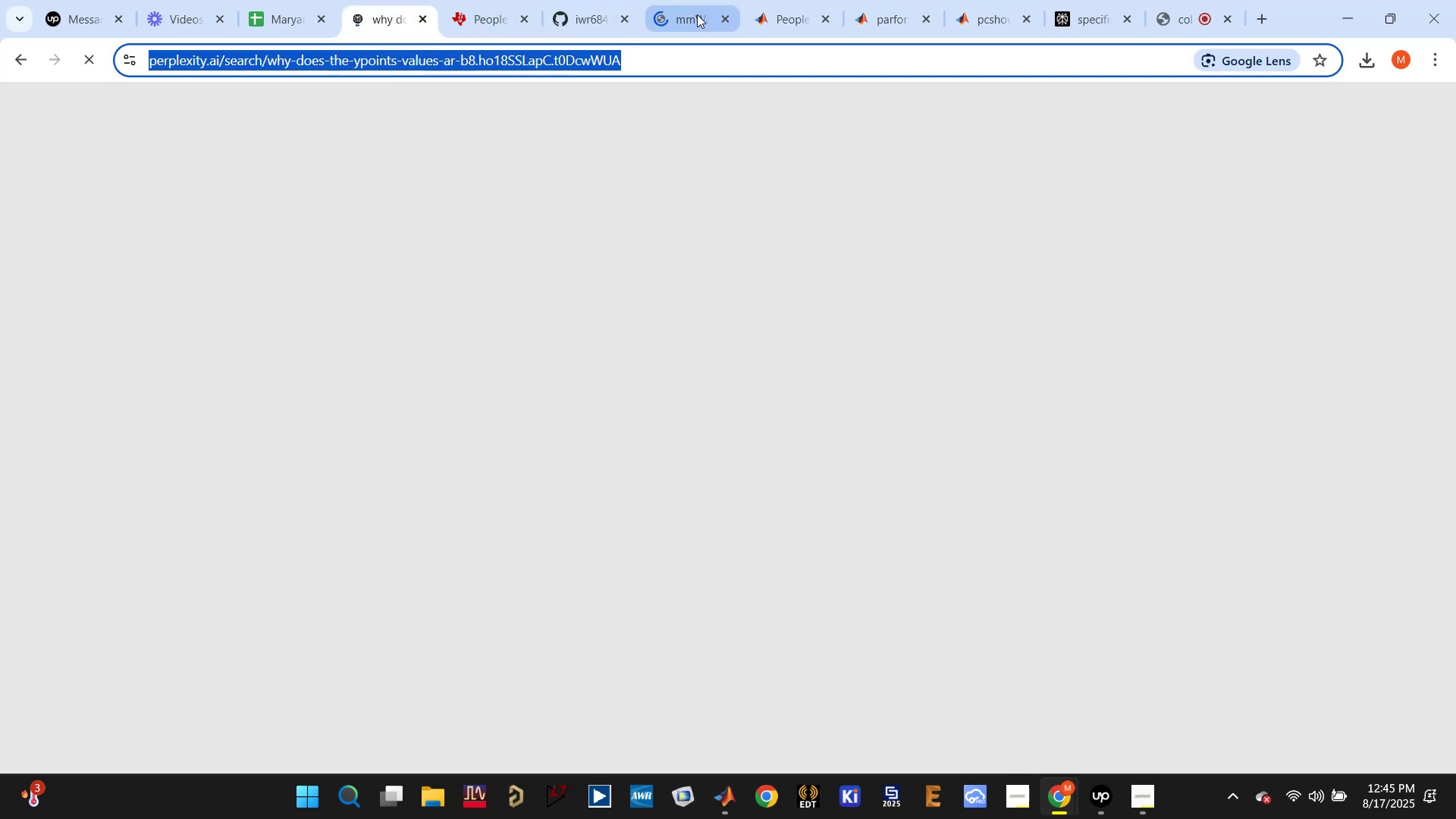 